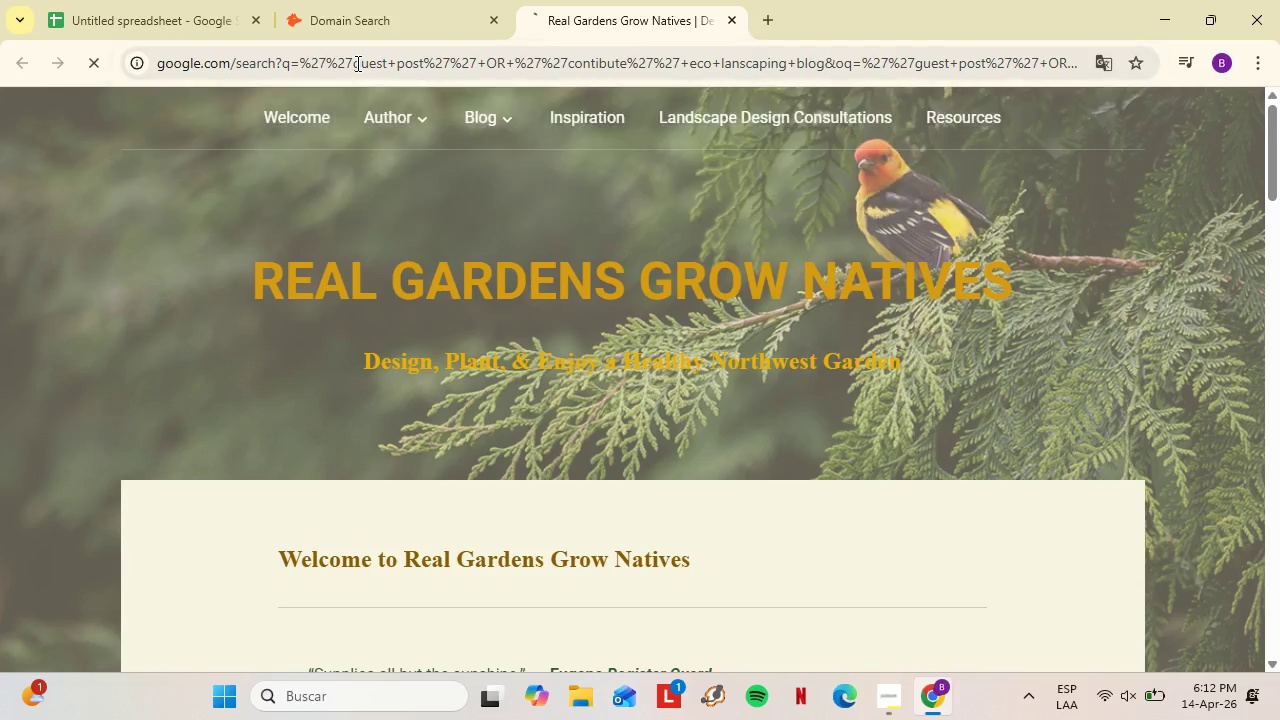 
key(Enter)
 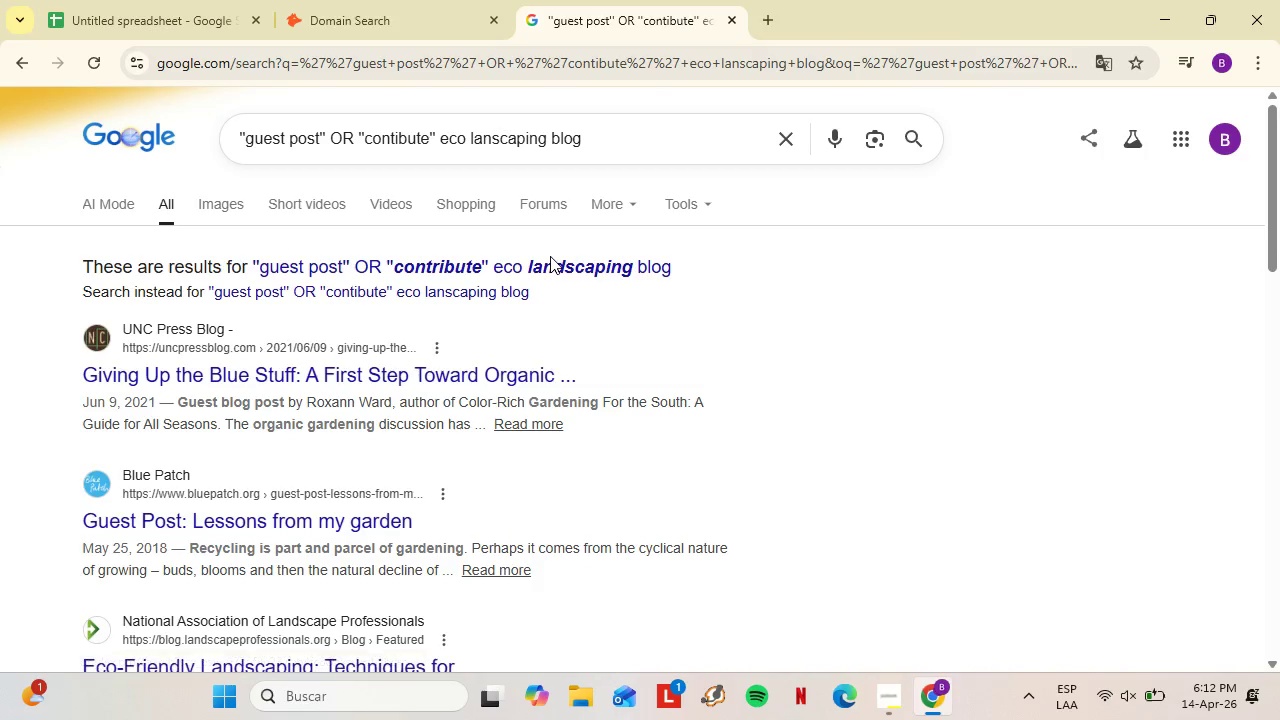 
left_click([555, 262])
 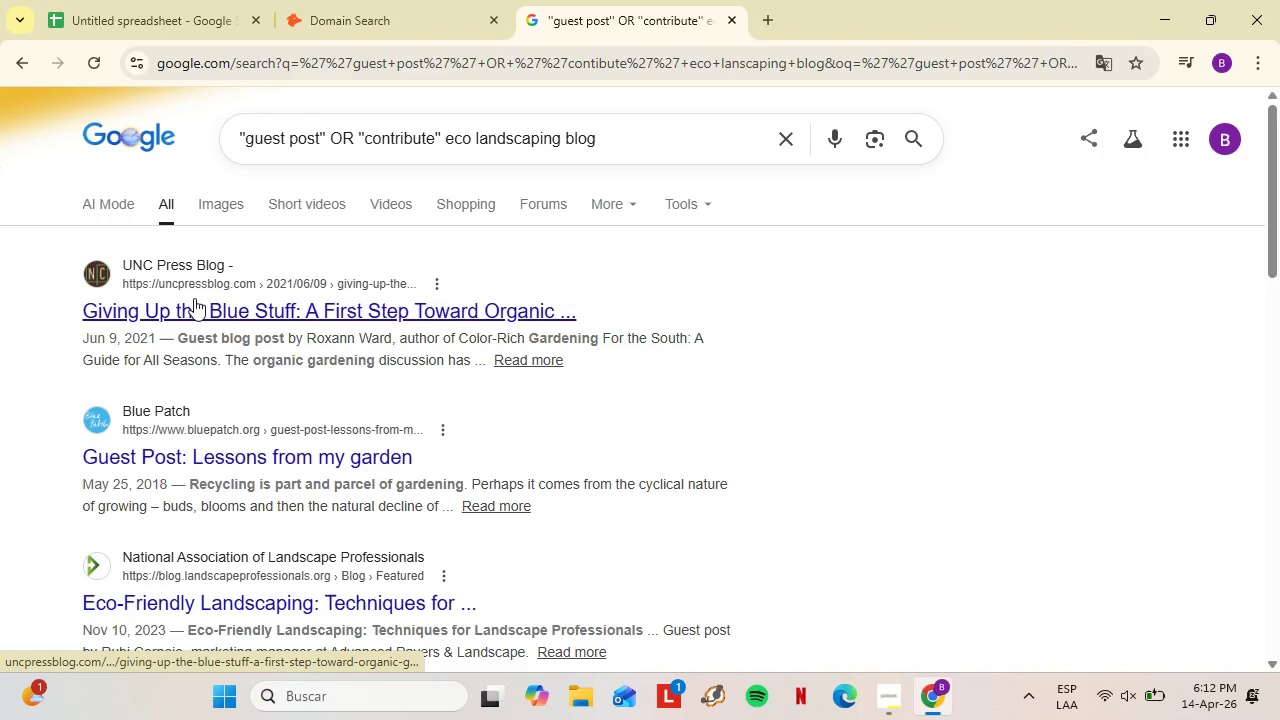 
wait(7.02)
 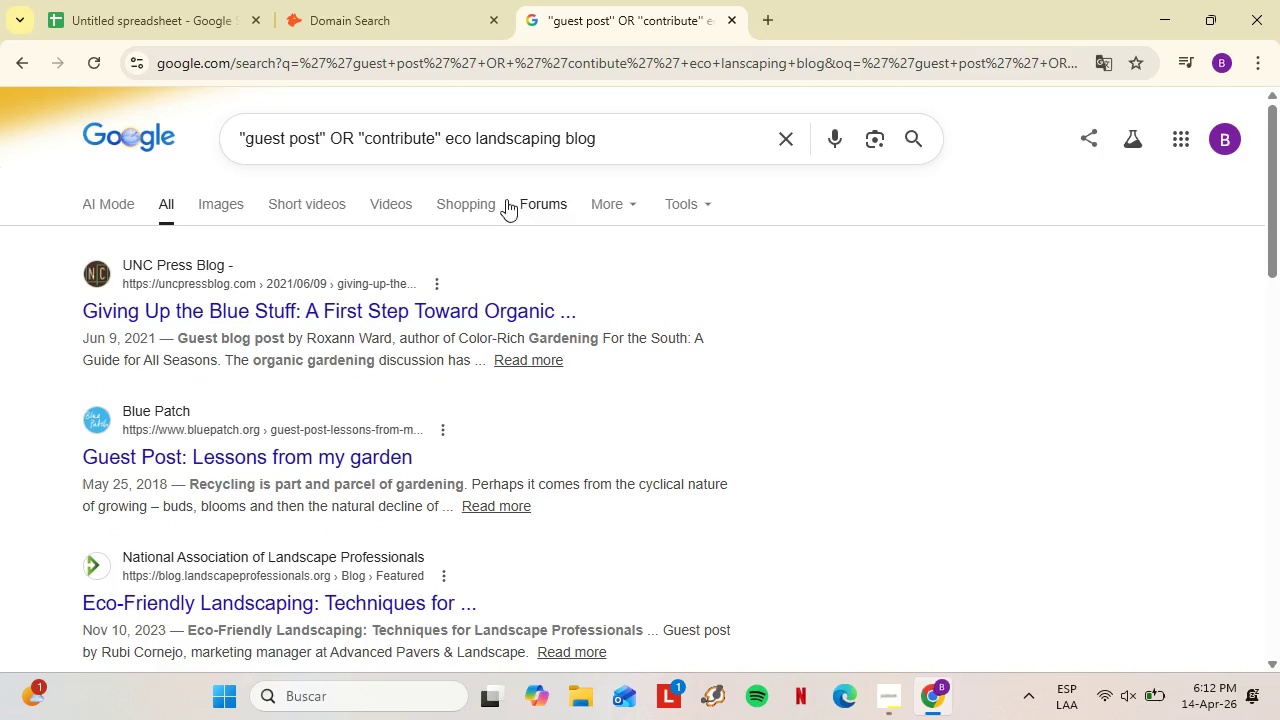 
right_click([244, 313])
 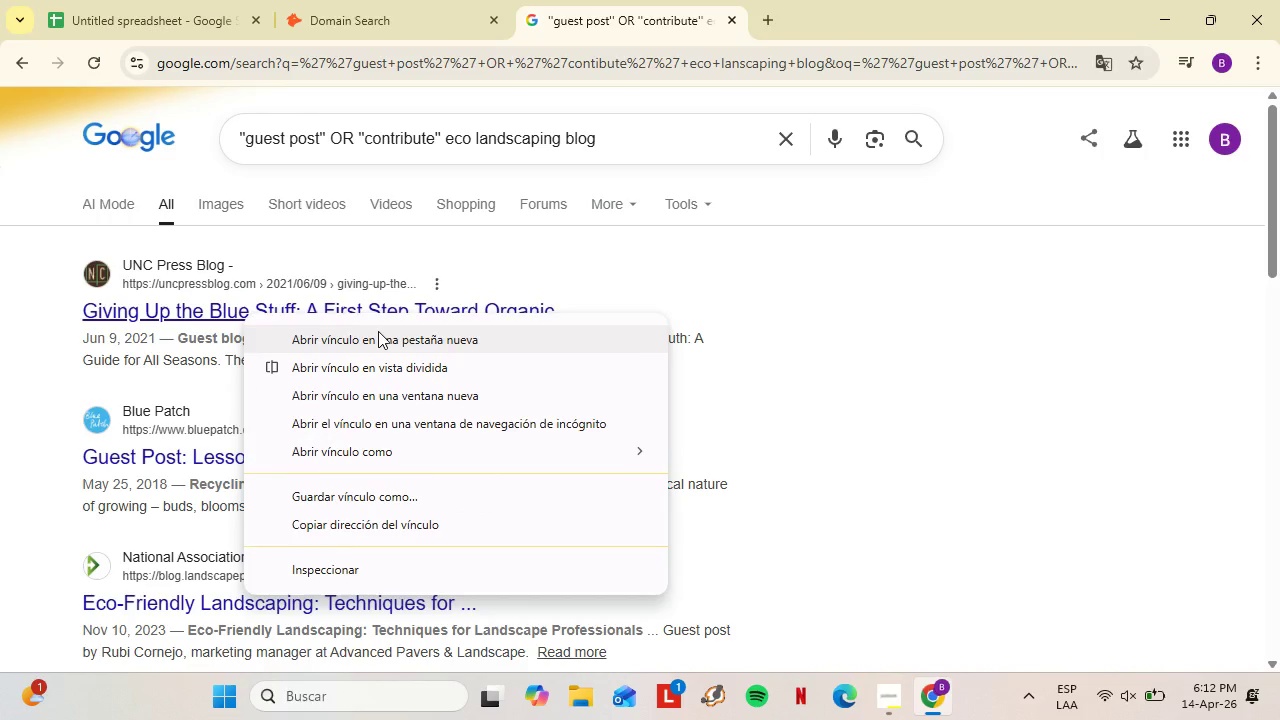 
left_click([378, 331])
 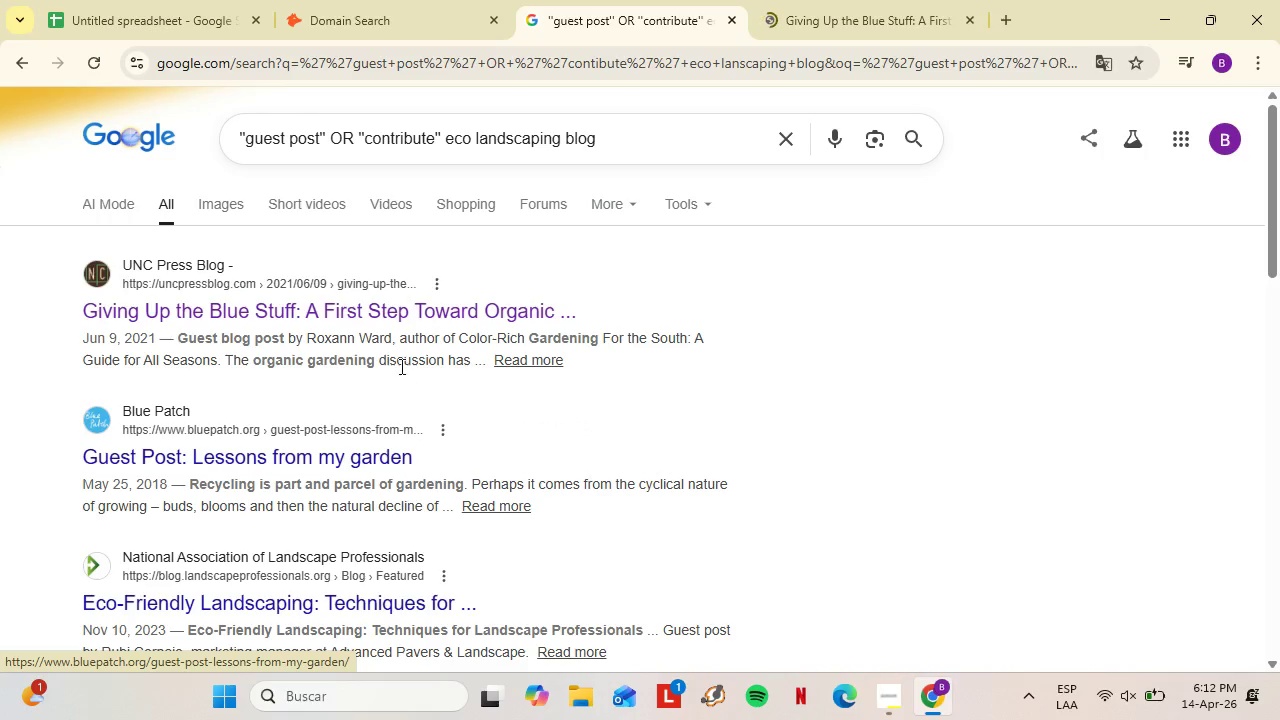 
scroll: coordinate [508, 394], scroll_direction: down, amount: 2.0
 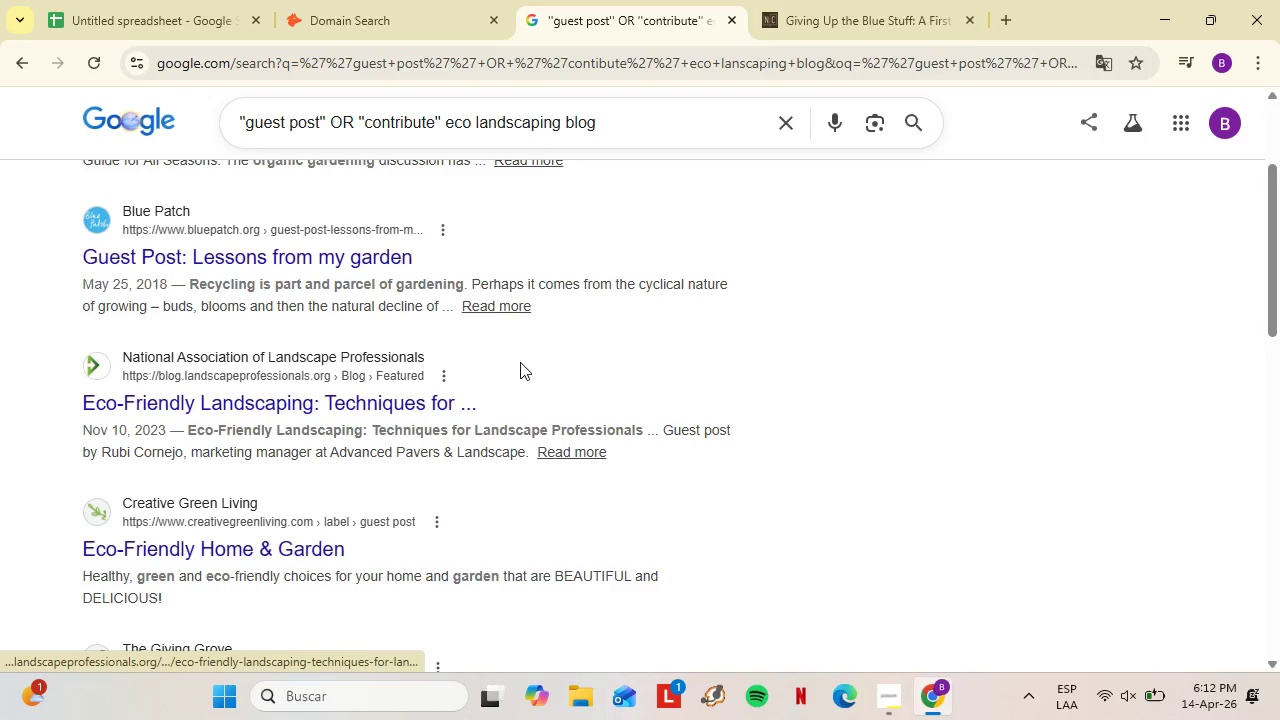 
left_click([824, 0])
 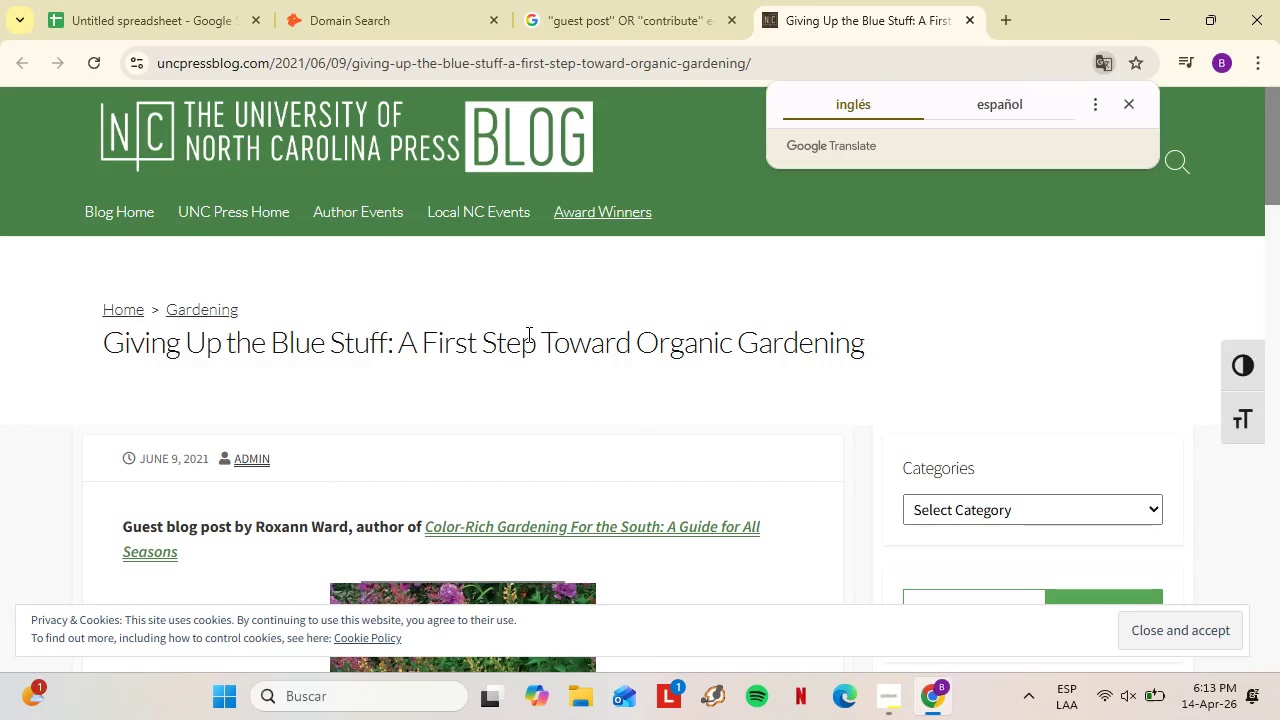 
left_click([527, 333])
 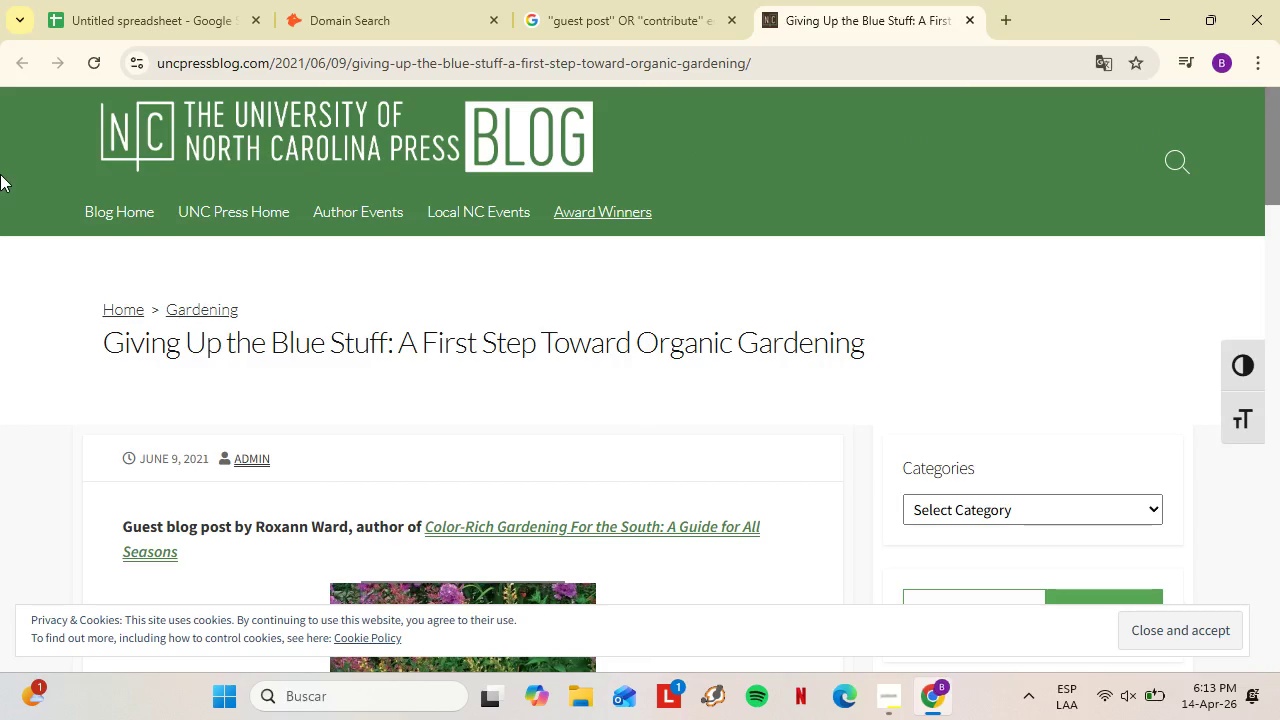 
wait(13.52)
 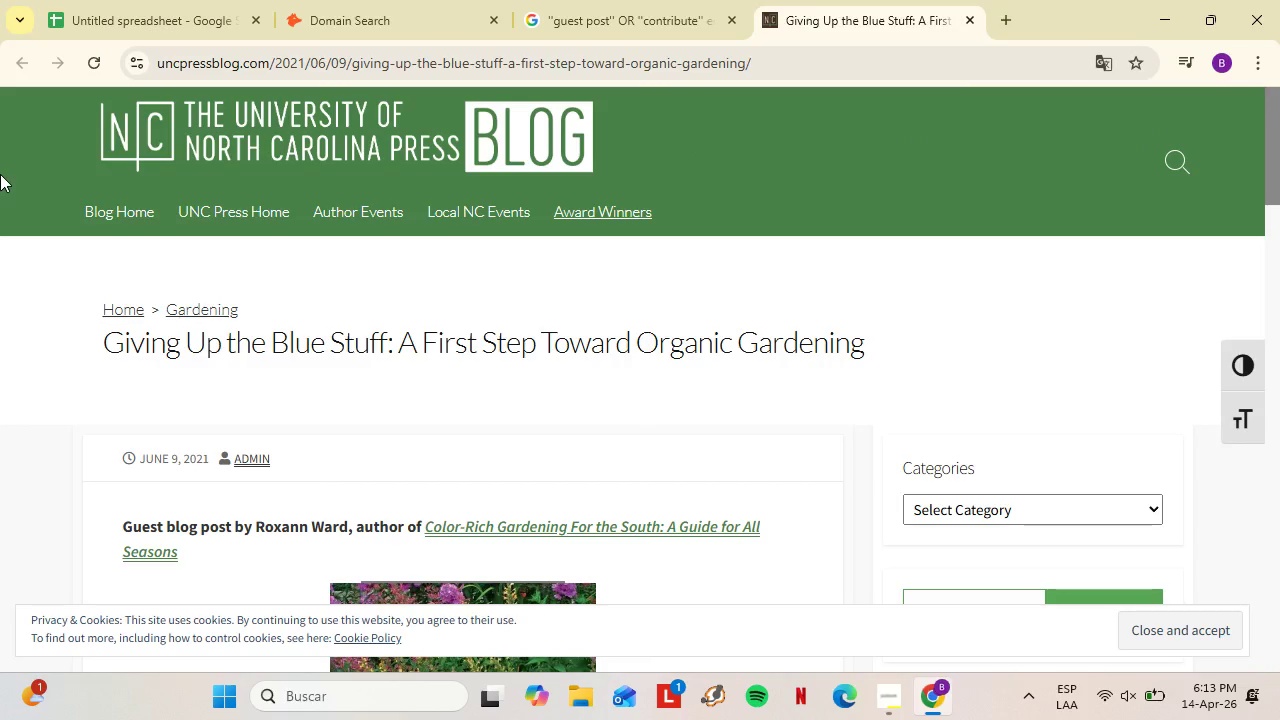 
left_click([598, 0])
 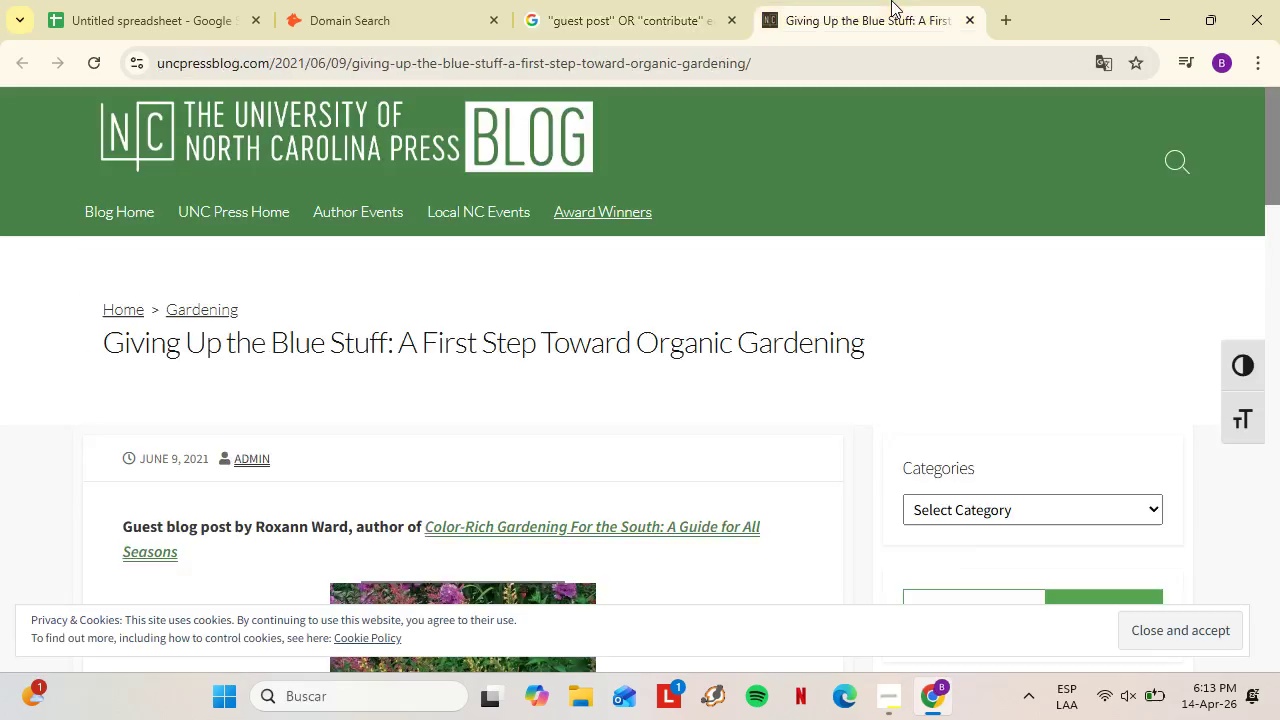 
left_click([891, 0])
 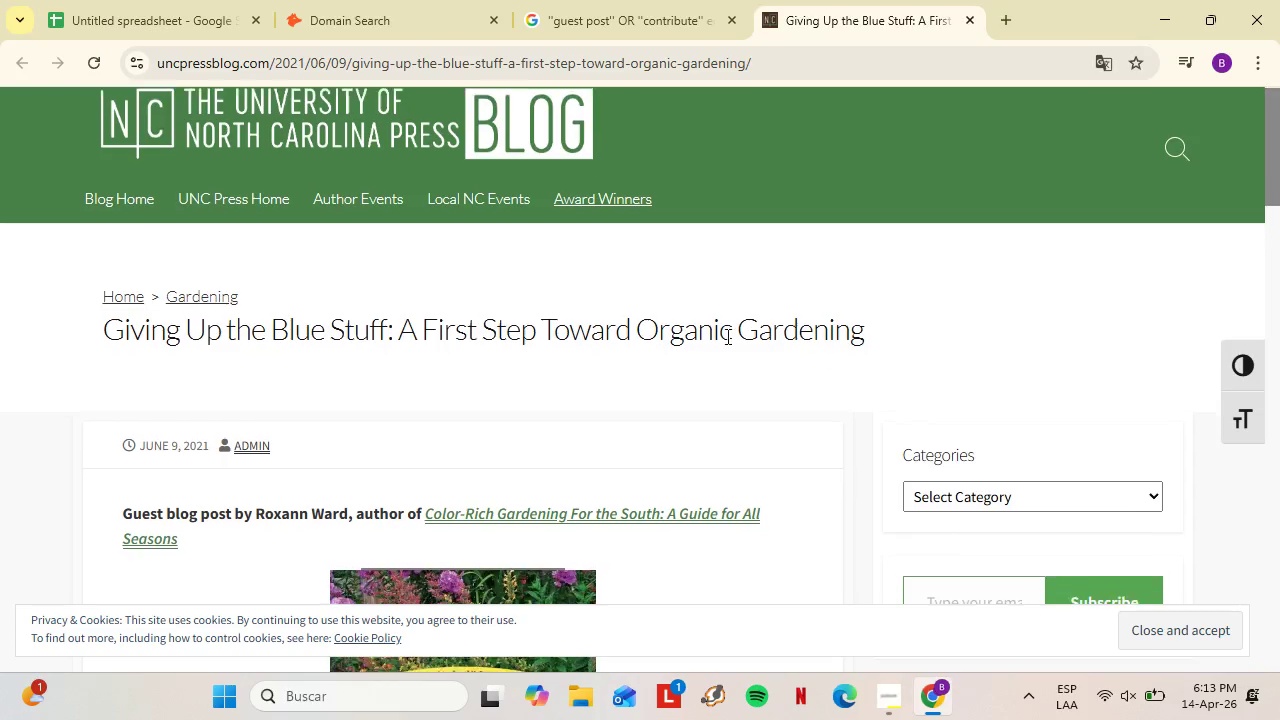 
scroll: coordinate [723, 336], scroll_direction: down, amount: 3.0
 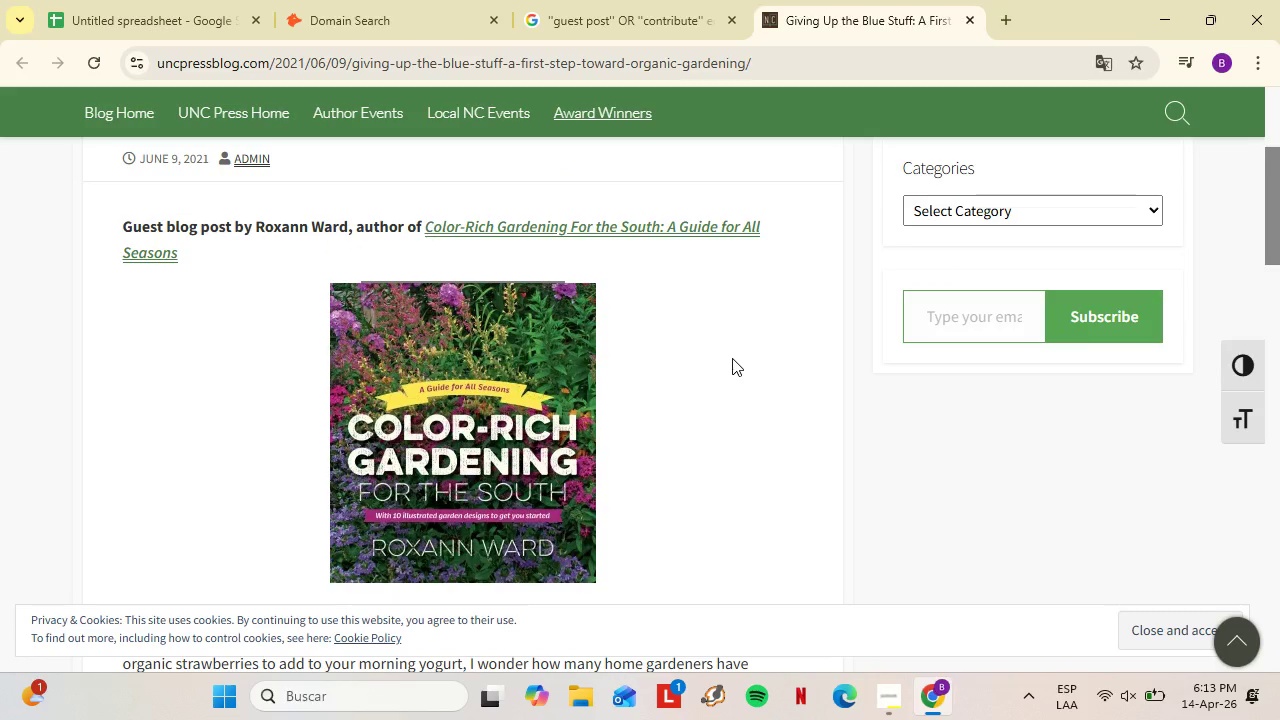 
scroll: coordinate [562, 281], scroll_direction: up, amount: 4.0
 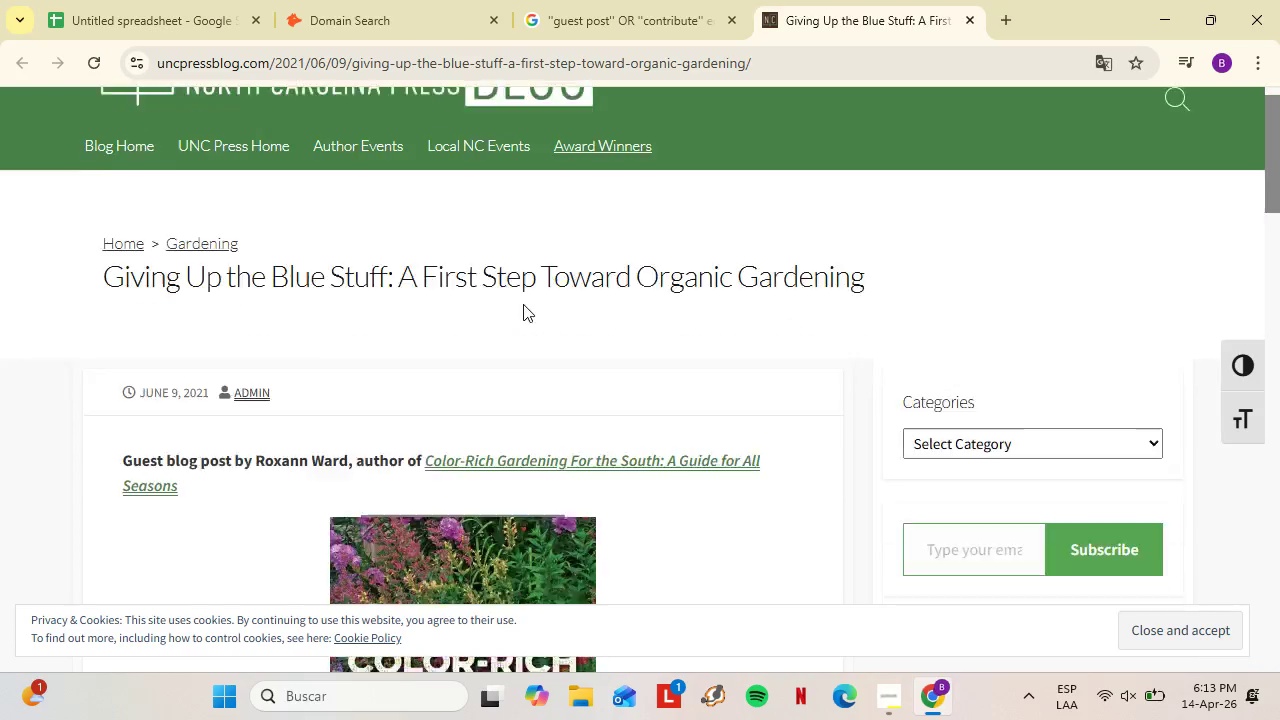 
left_click([695, 66])
 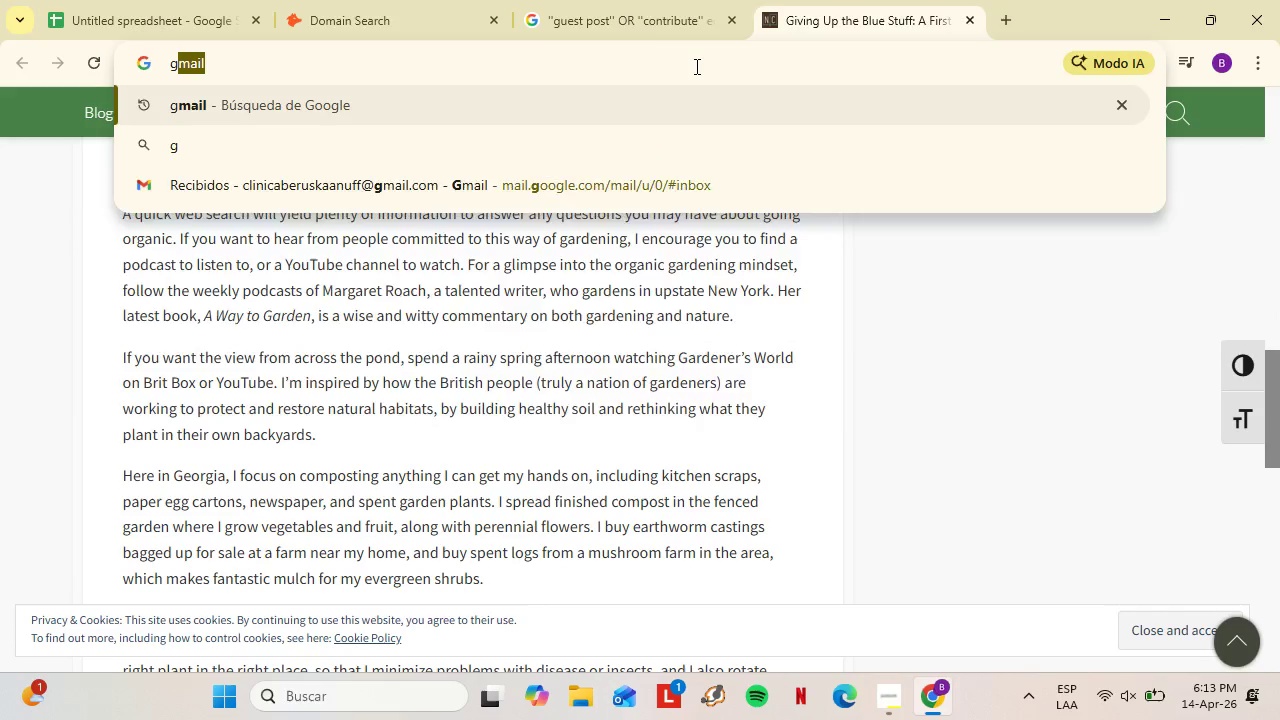 
type(goog)
 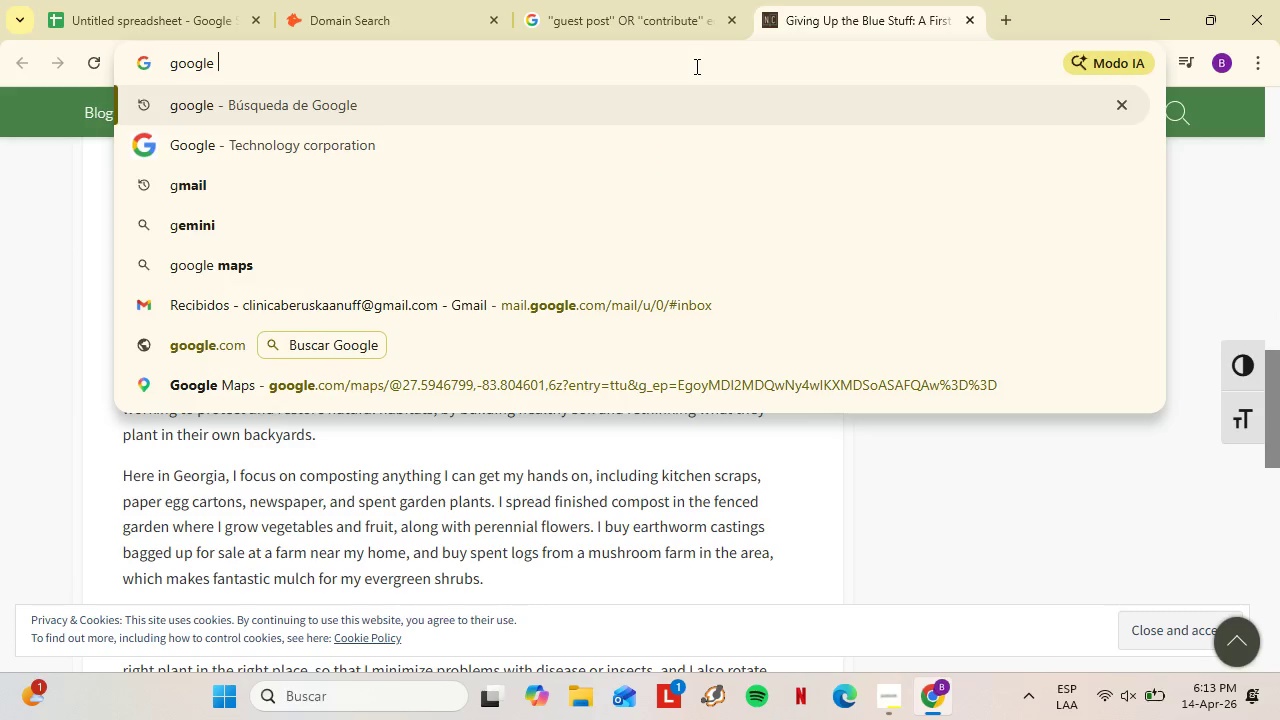 
type(le )
 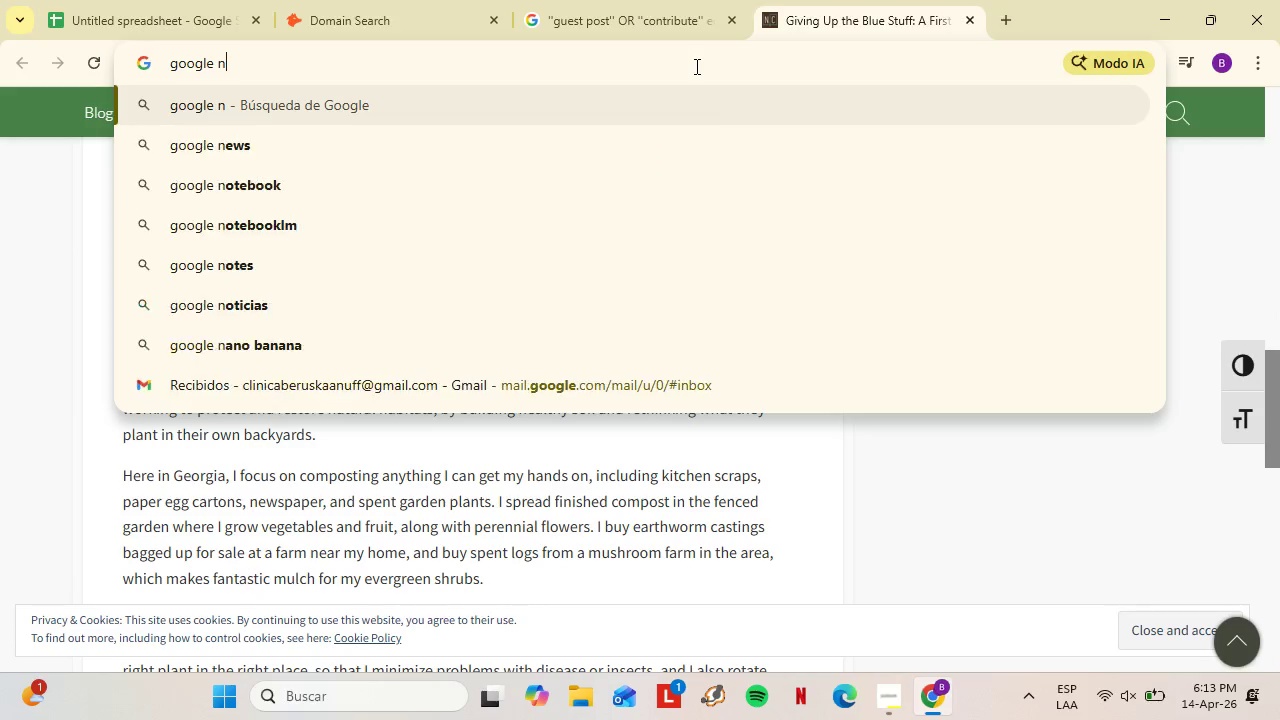 
scroll: coordinate [523, 304], scroll_direction: down, amount: 13.0
 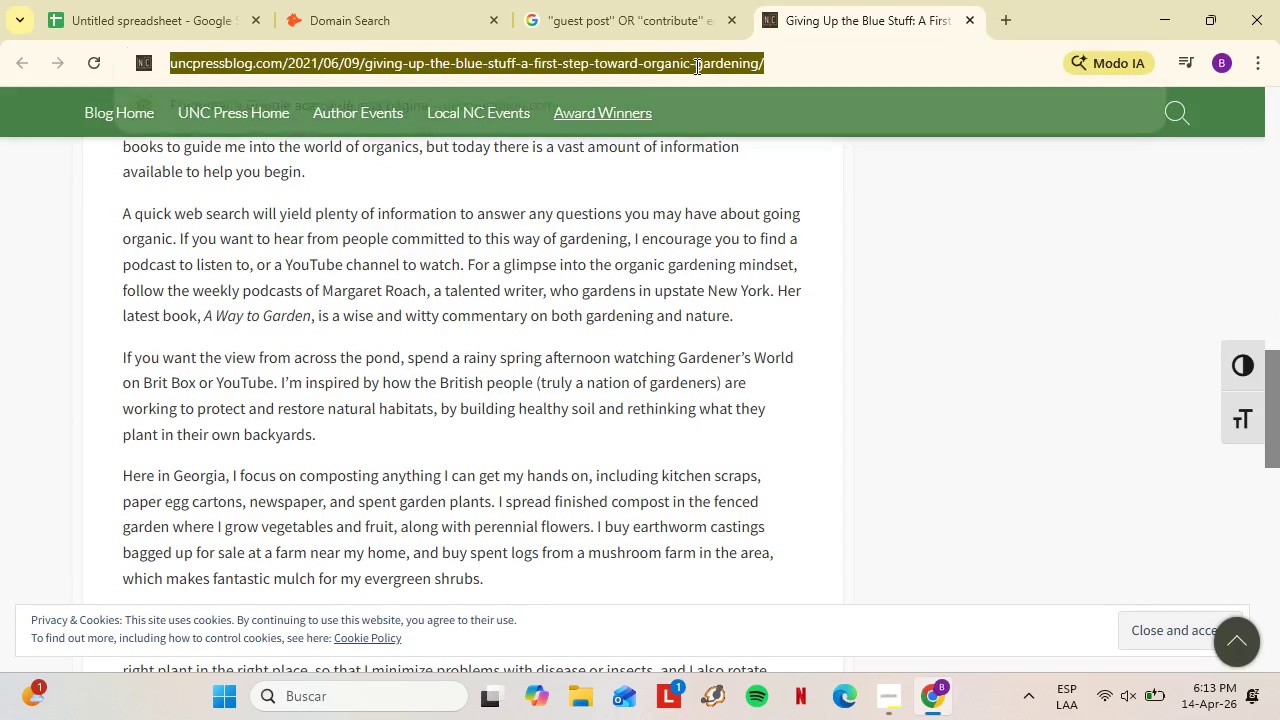 
type(news)
 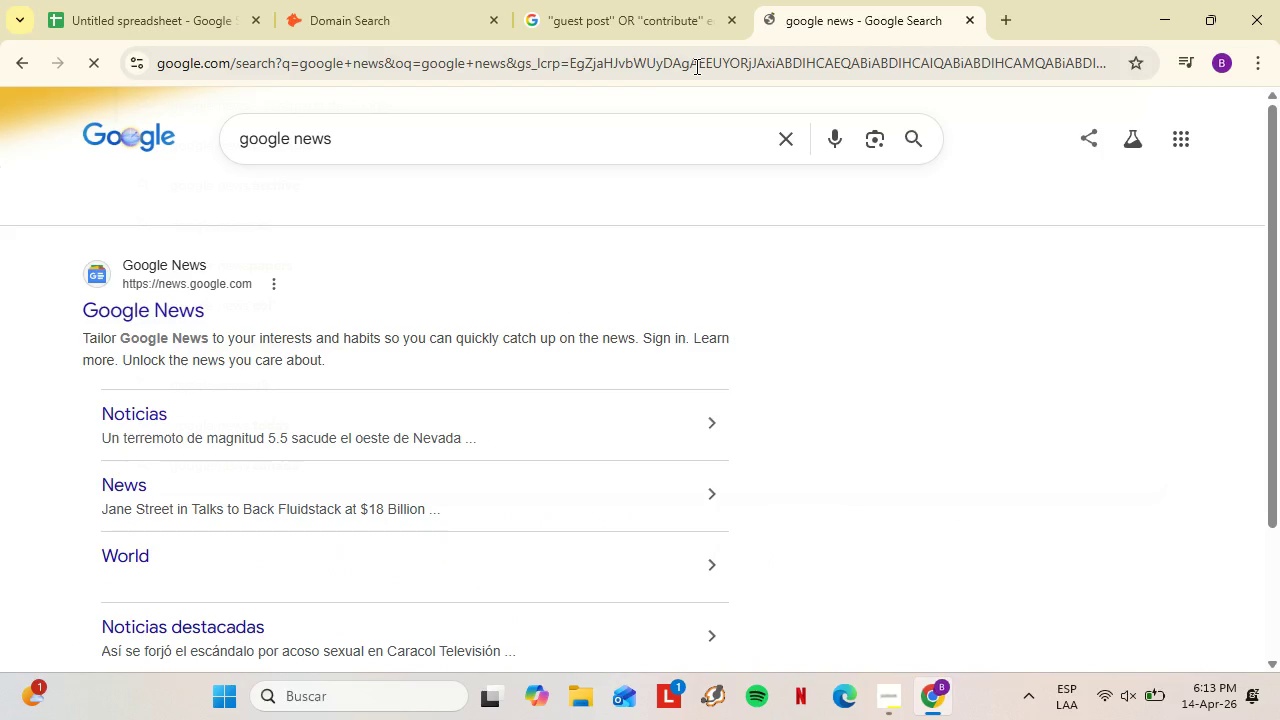 
key(Enter)
 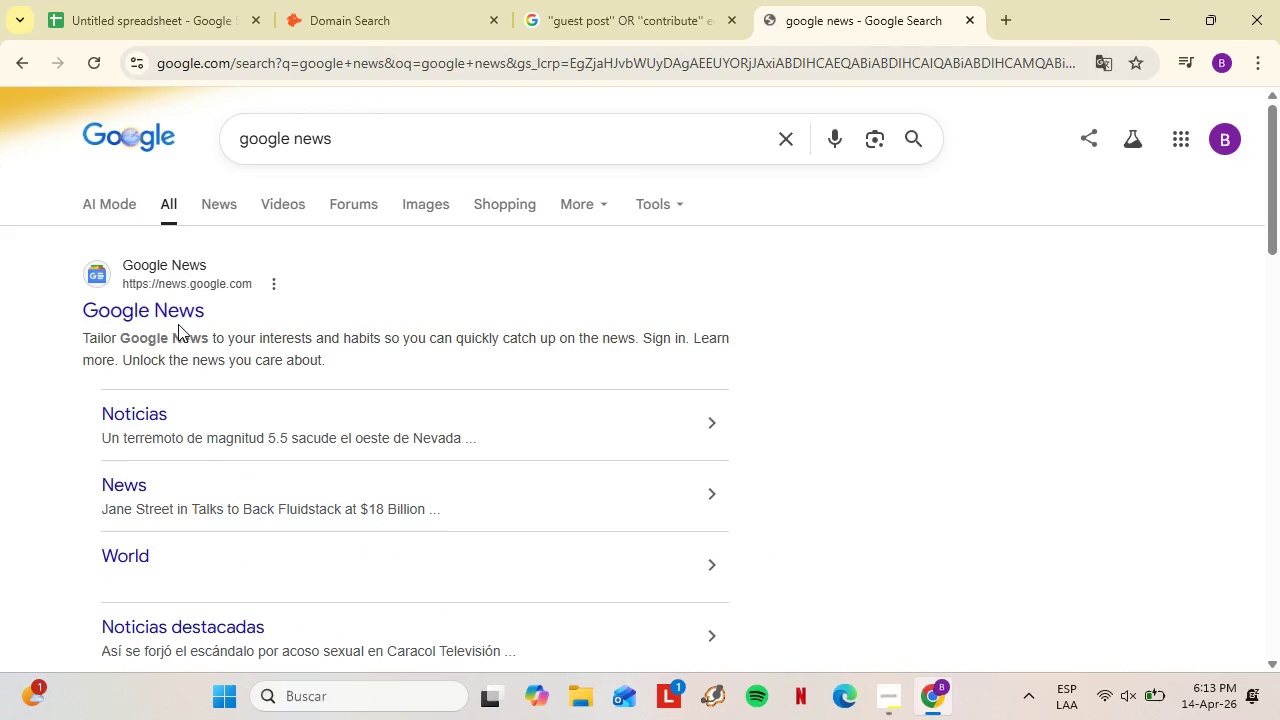 
double_click([151, 304])
 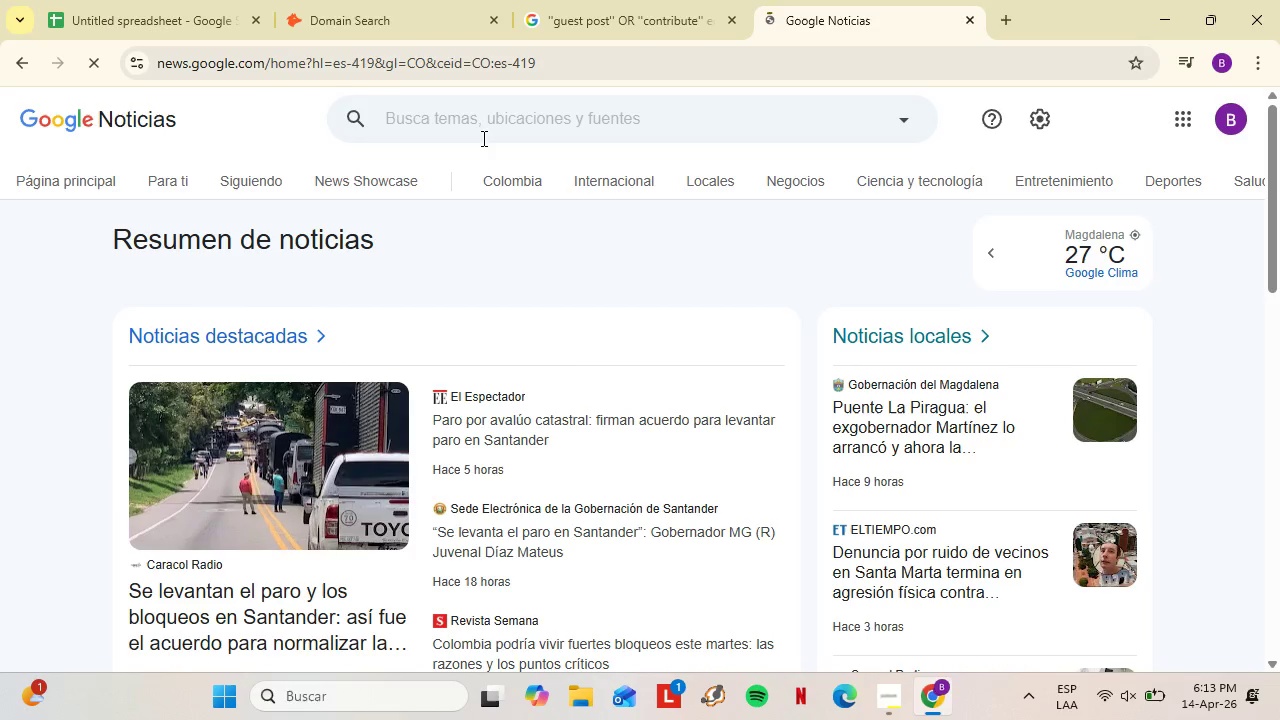 
left_click([466, 127])
 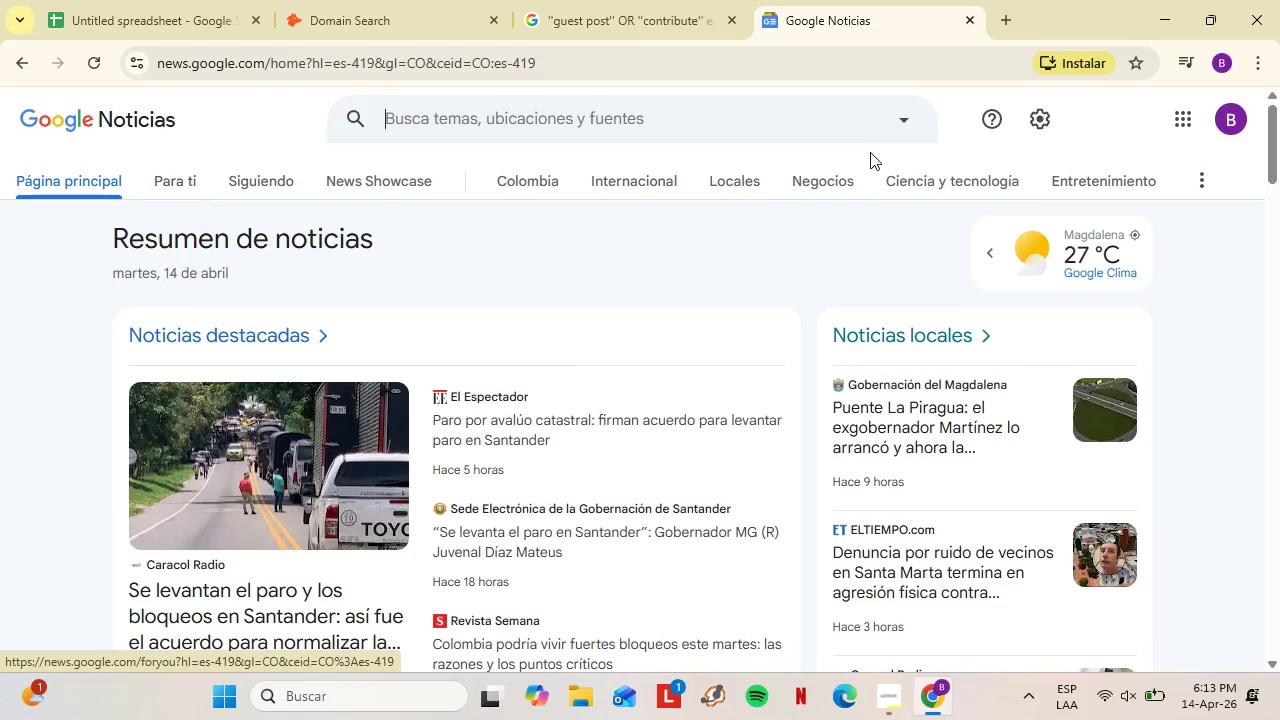 
wait(7.12)
 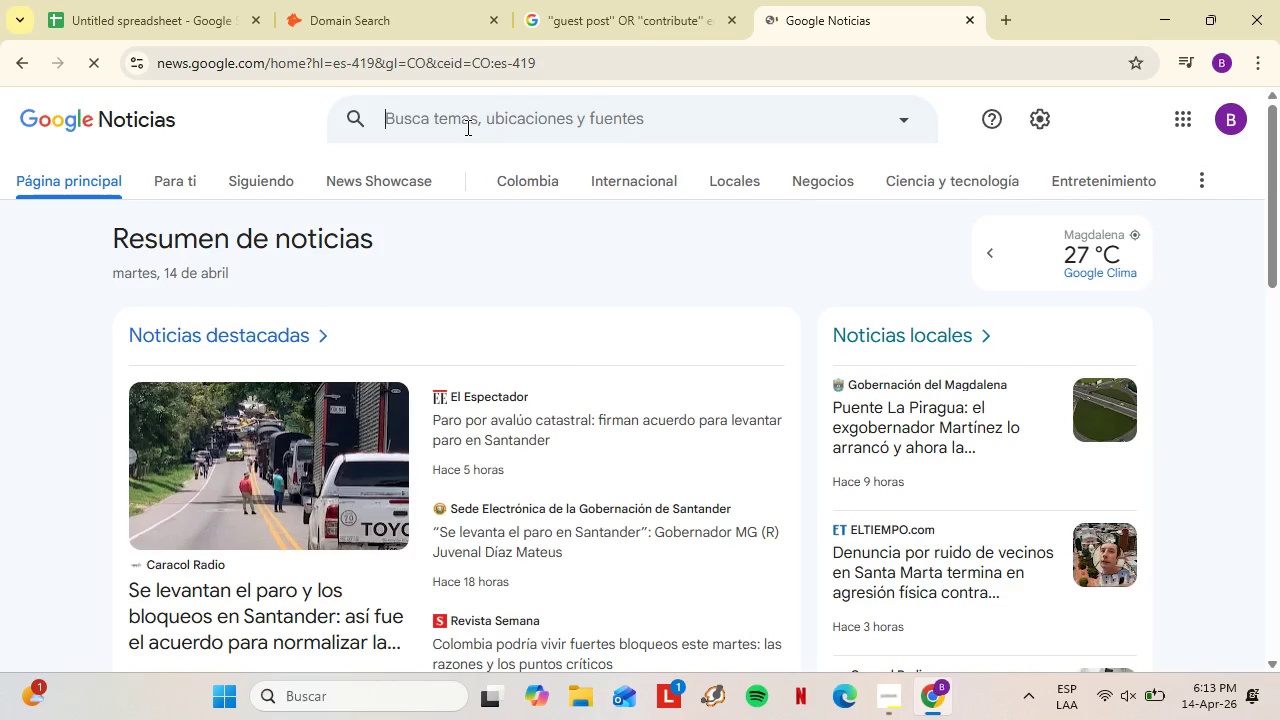 
left_click_drag(start_coordinate=[943, 95], to_coordinate=[936, 97])
 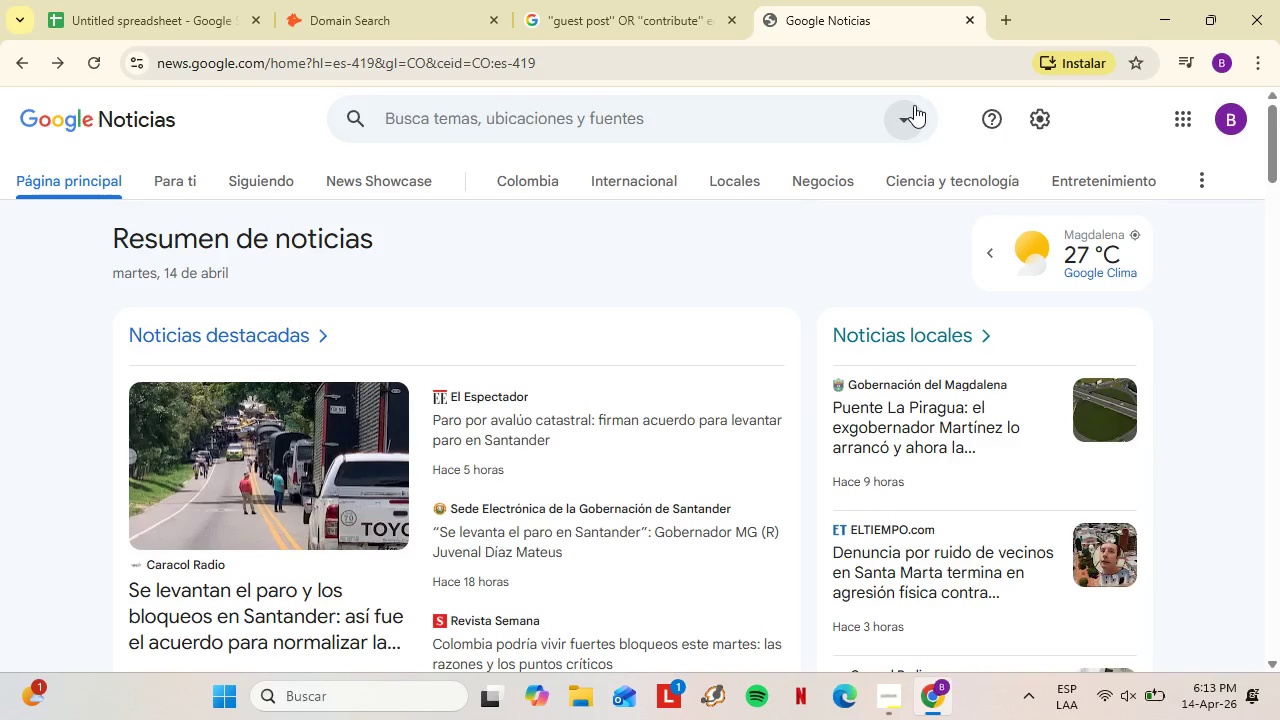 
double_click([914, 105])
 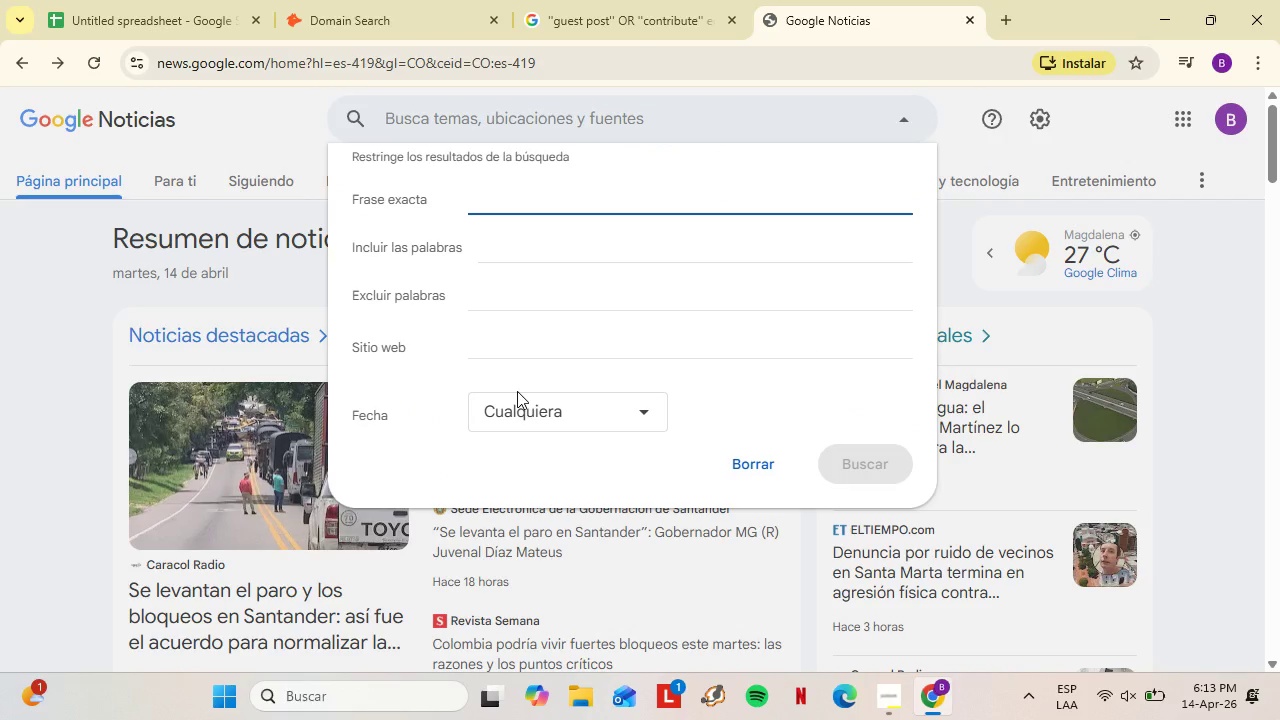 
left_click([758, 464])
 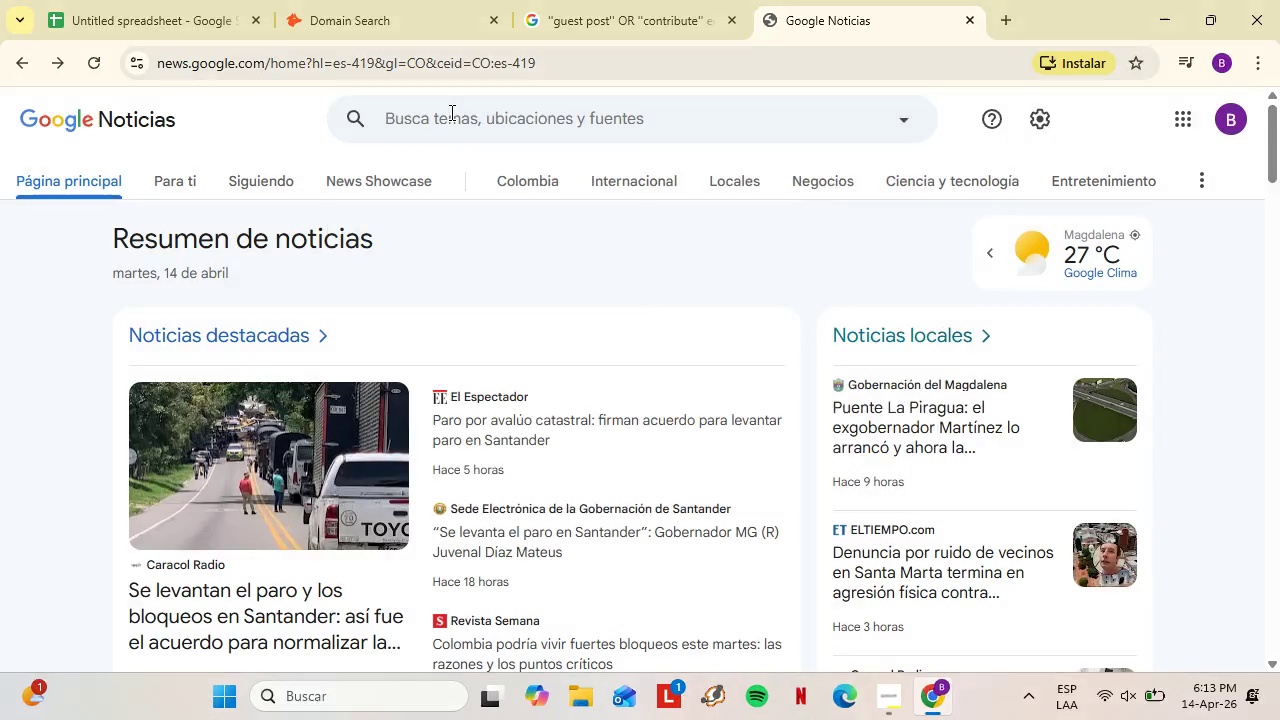 
left_click([450, 112])
 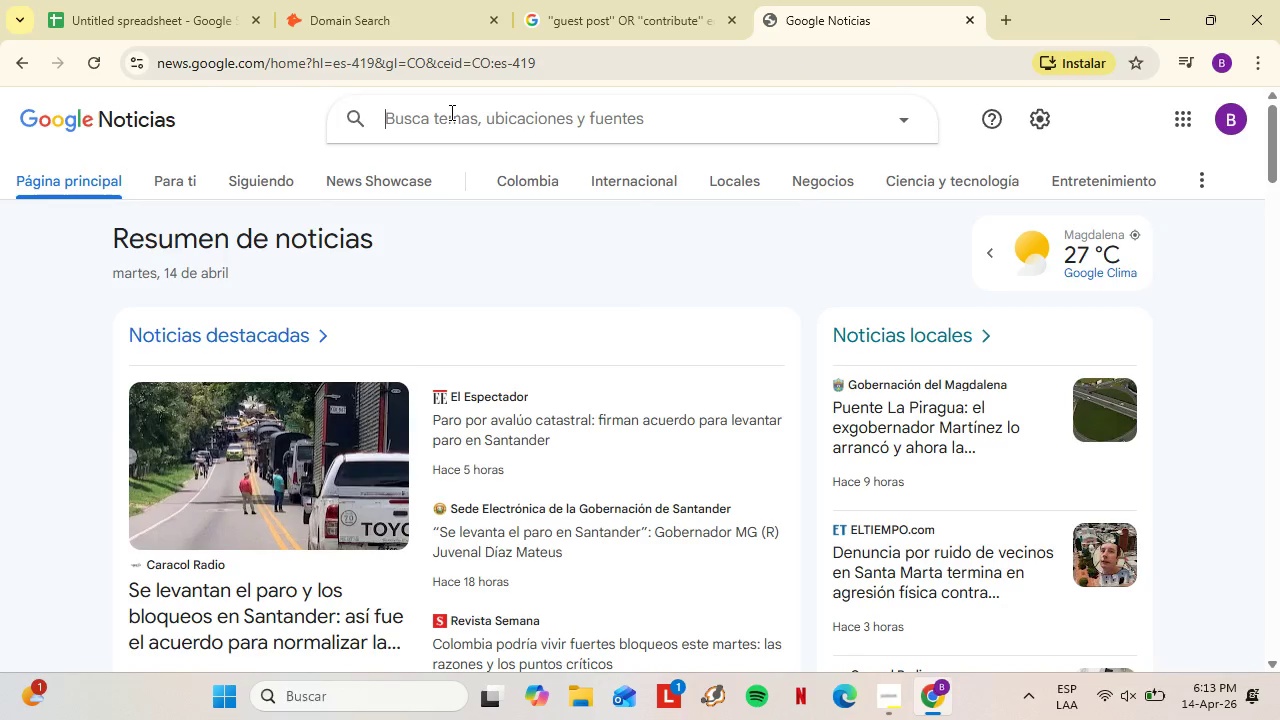 
left_click([450, 112])
 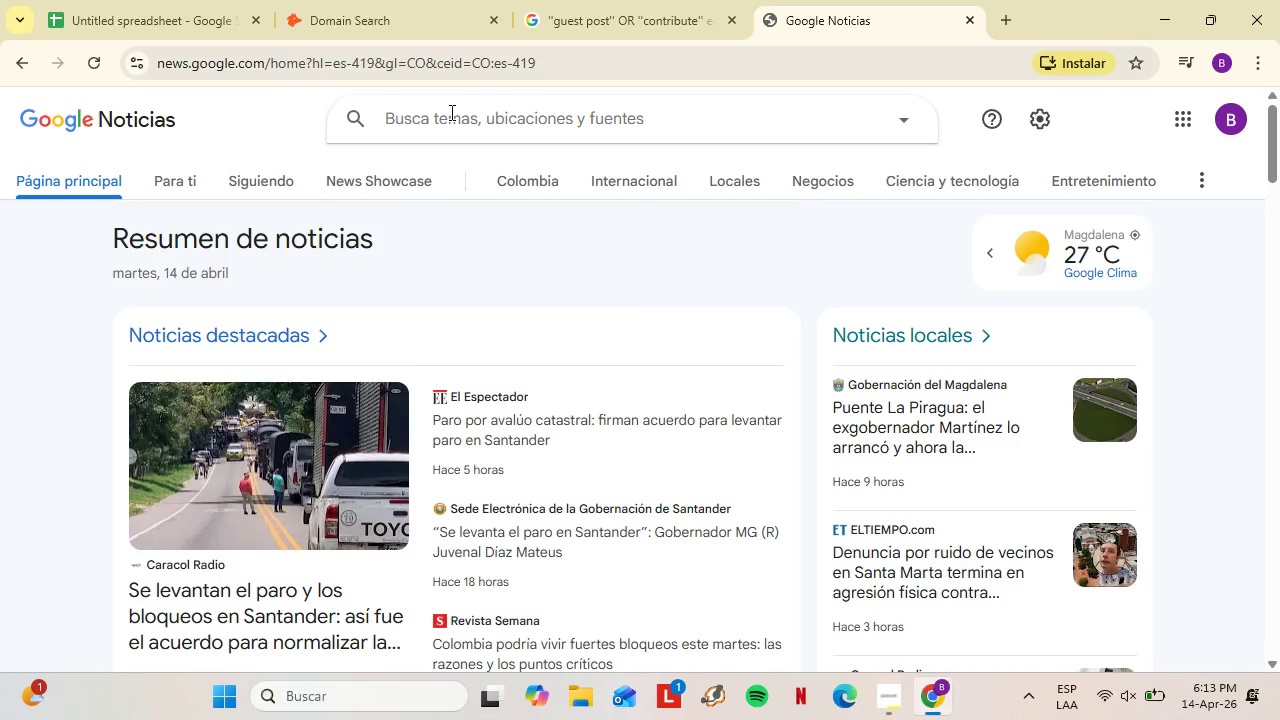 
type(sustainavle l)
key(Backspace)
key(Backspace)
key(Backspace)
key(Backspace)
type(b)
key(Backspace)
key(Backspace)
type(ble livv)
key(Backspace)
type(in)
 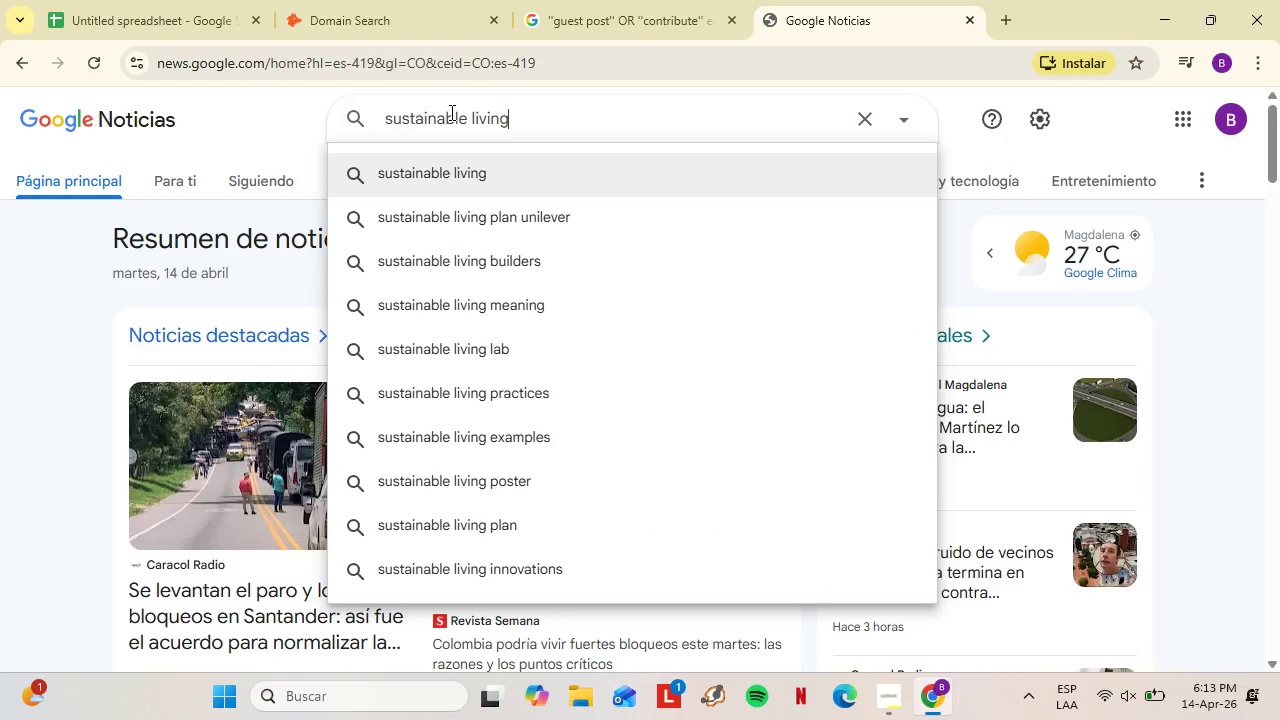 
key(ArrowDown)
 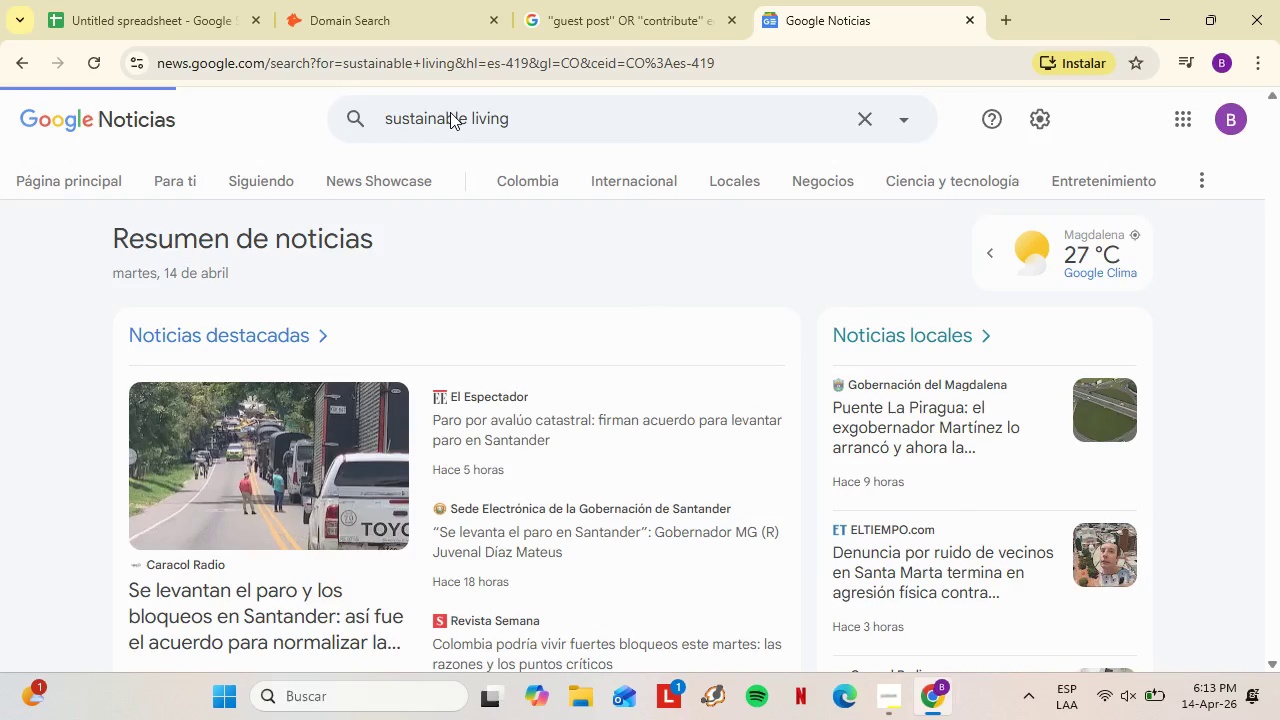 
key(Enter)
 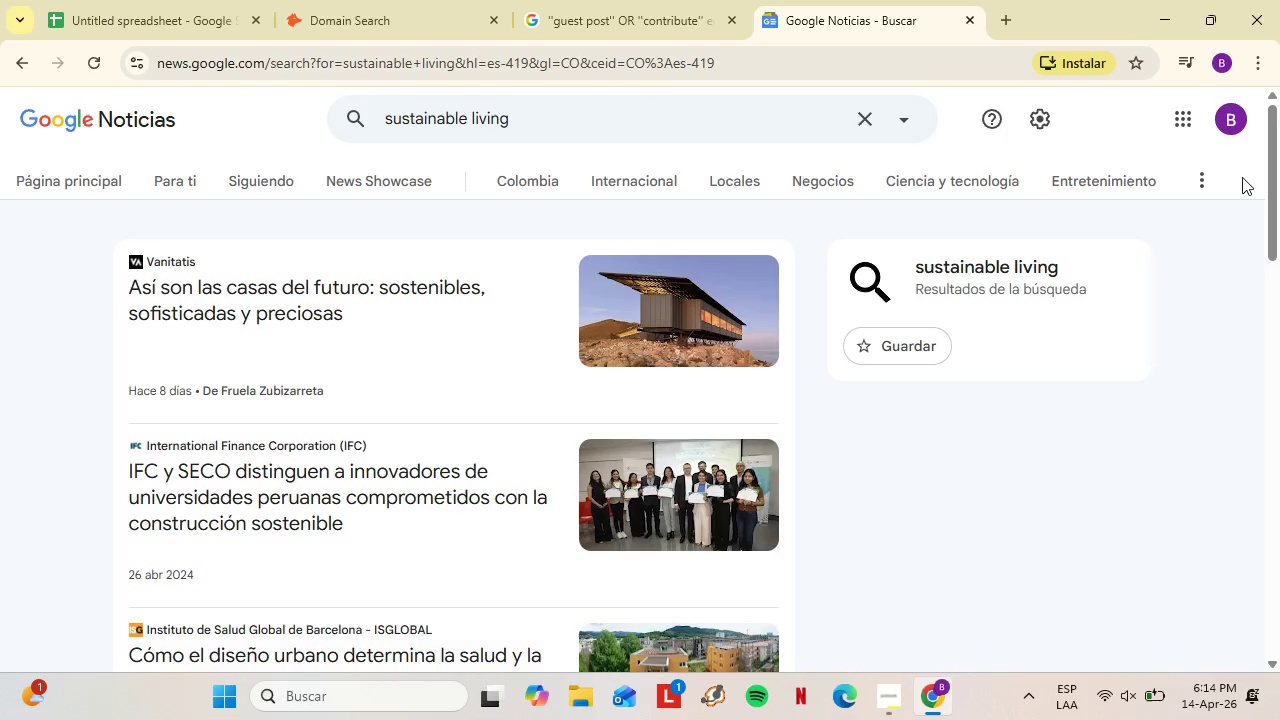 
wait(6.94)
 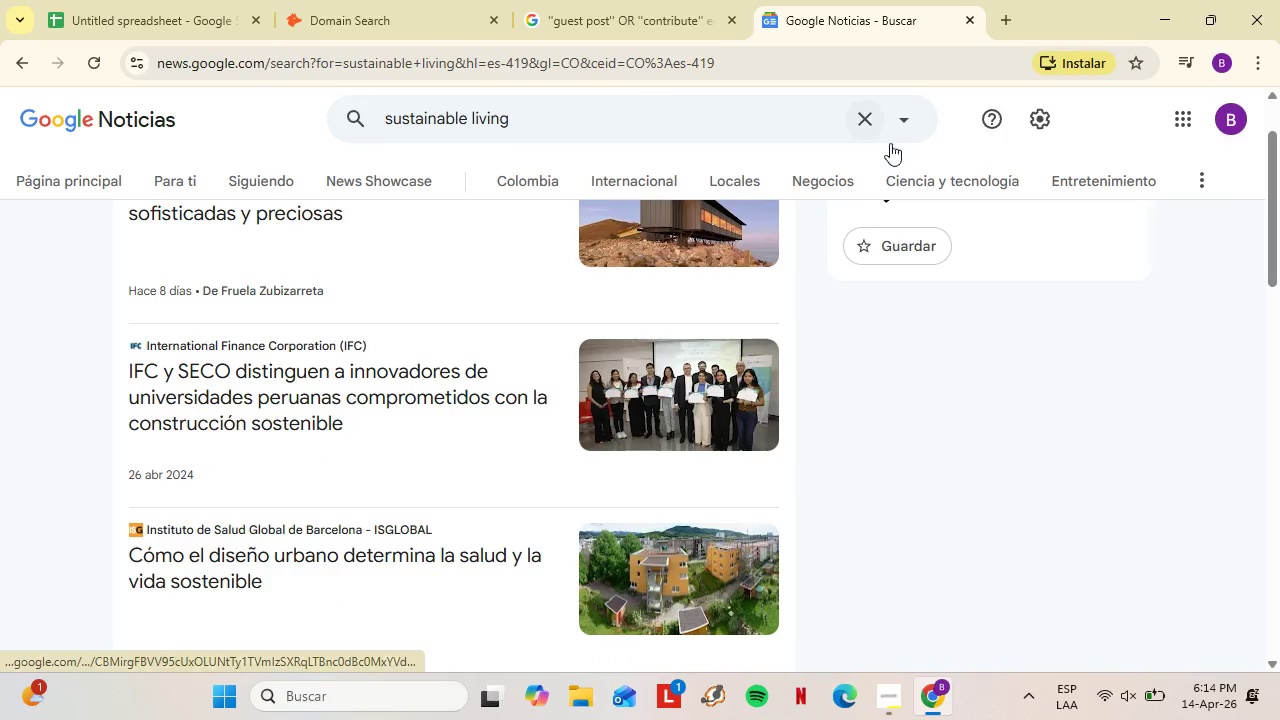 
left_click([908, 116])
 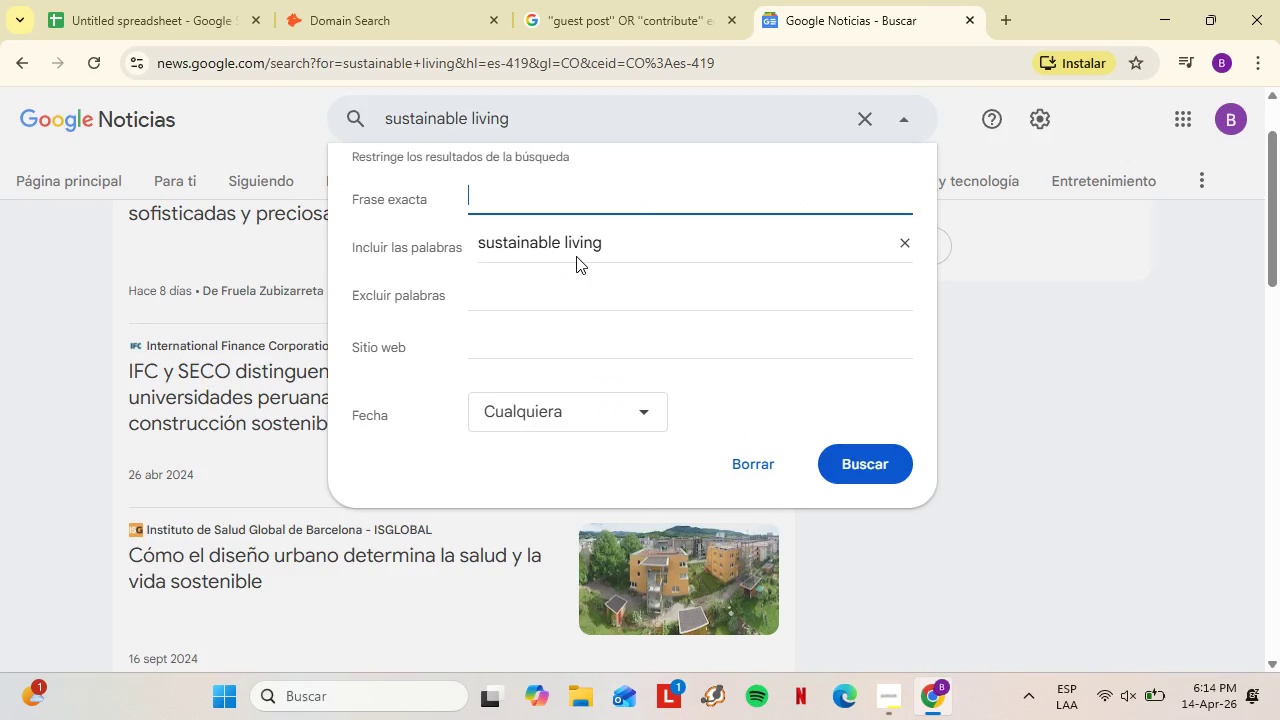 
scroll: coordinate [563, 348], scroll_direction: down, amount: 1.0
 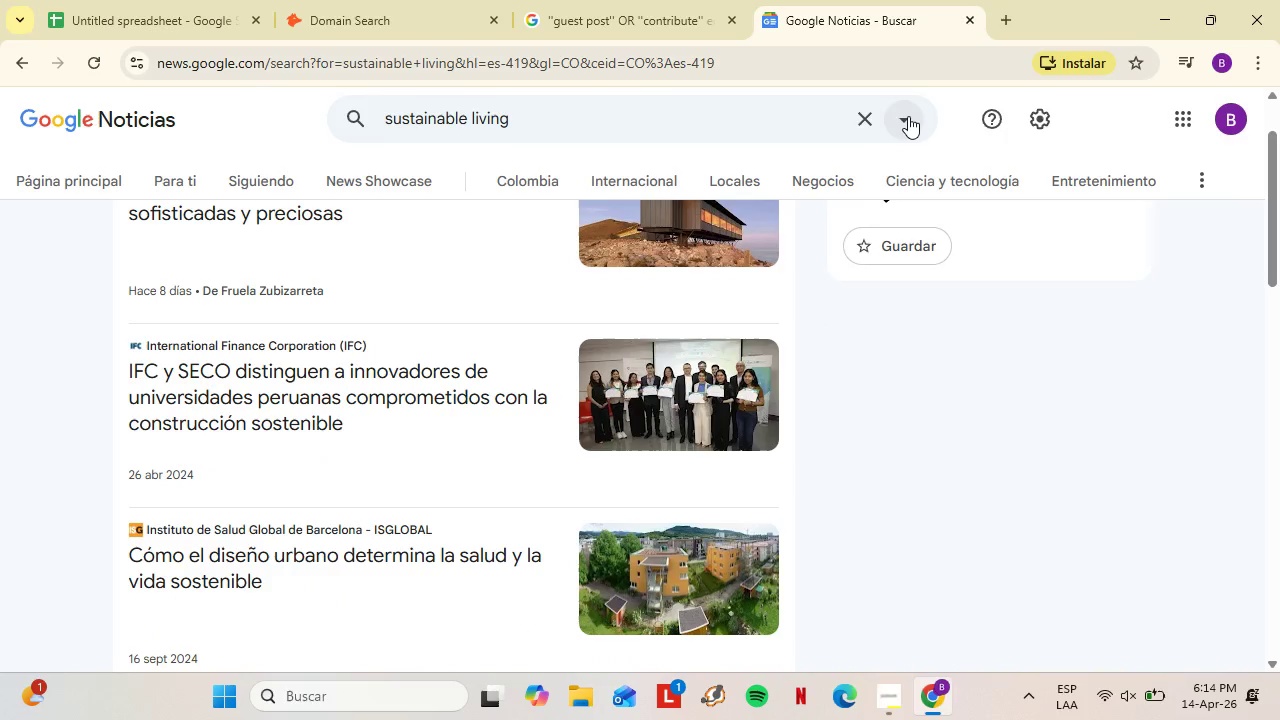 
left_click([577, 407])
 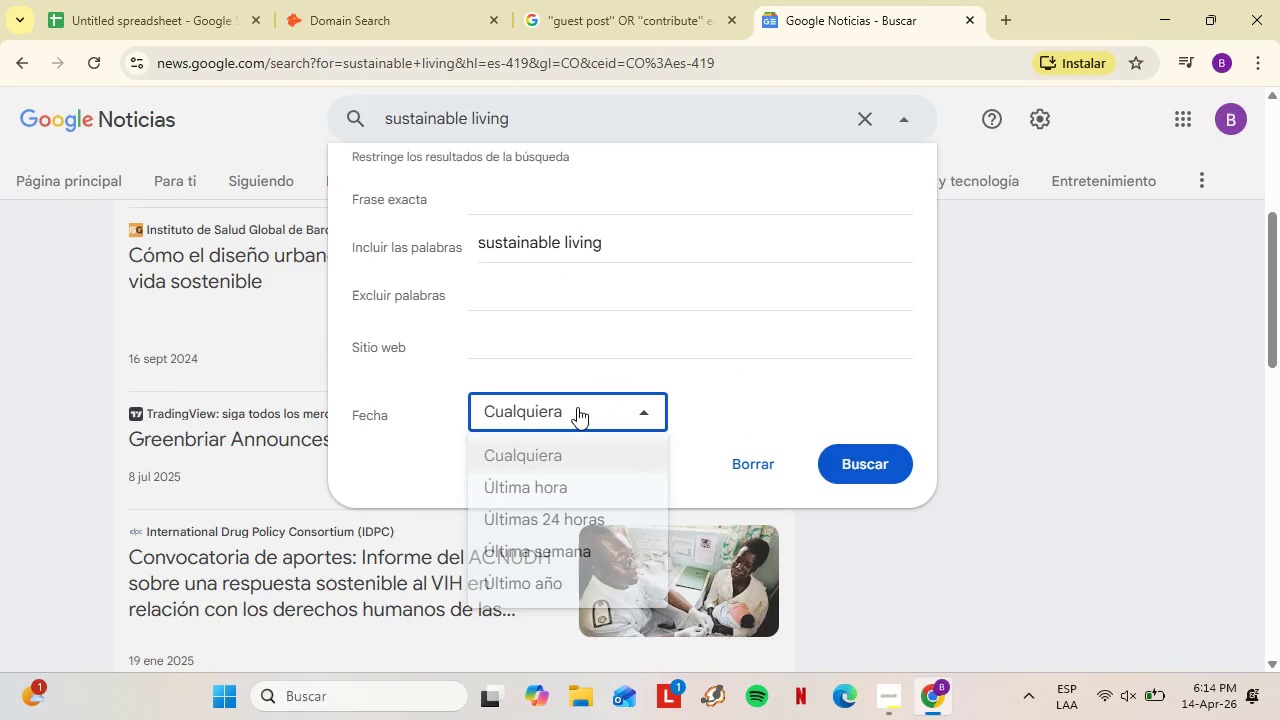 
left_click([577, 407])
 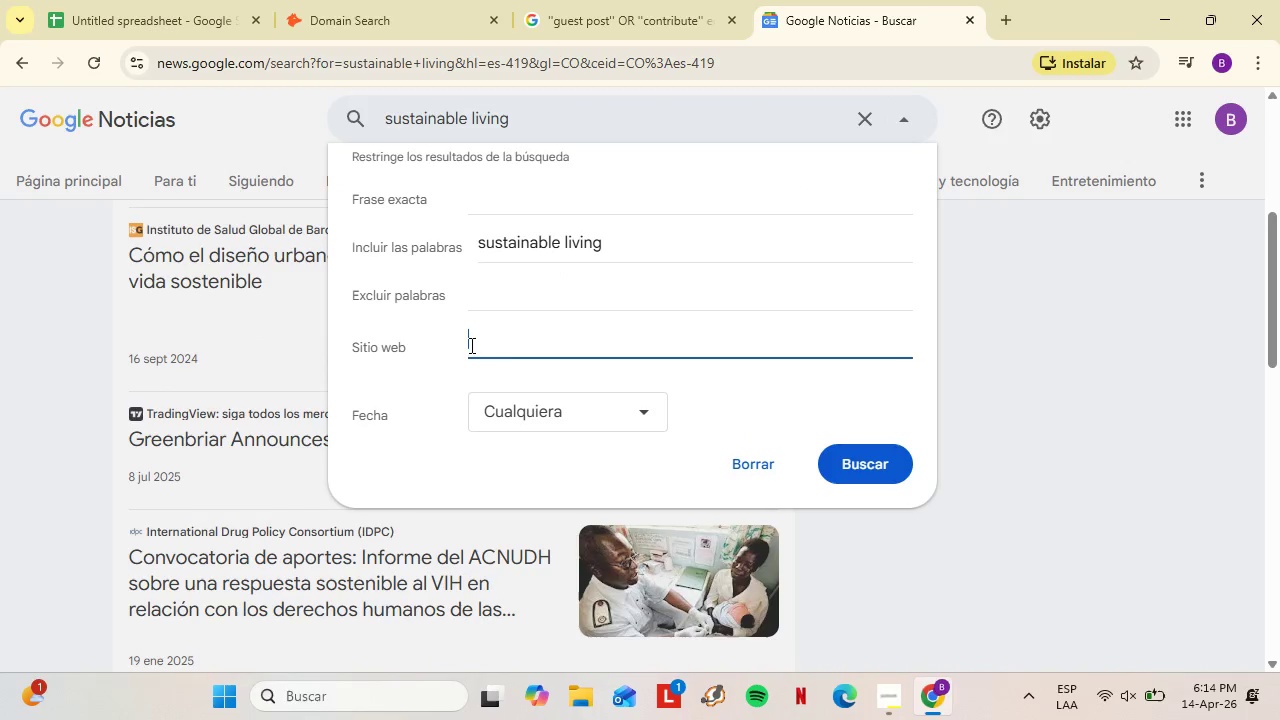 
left_click([470, 345])
 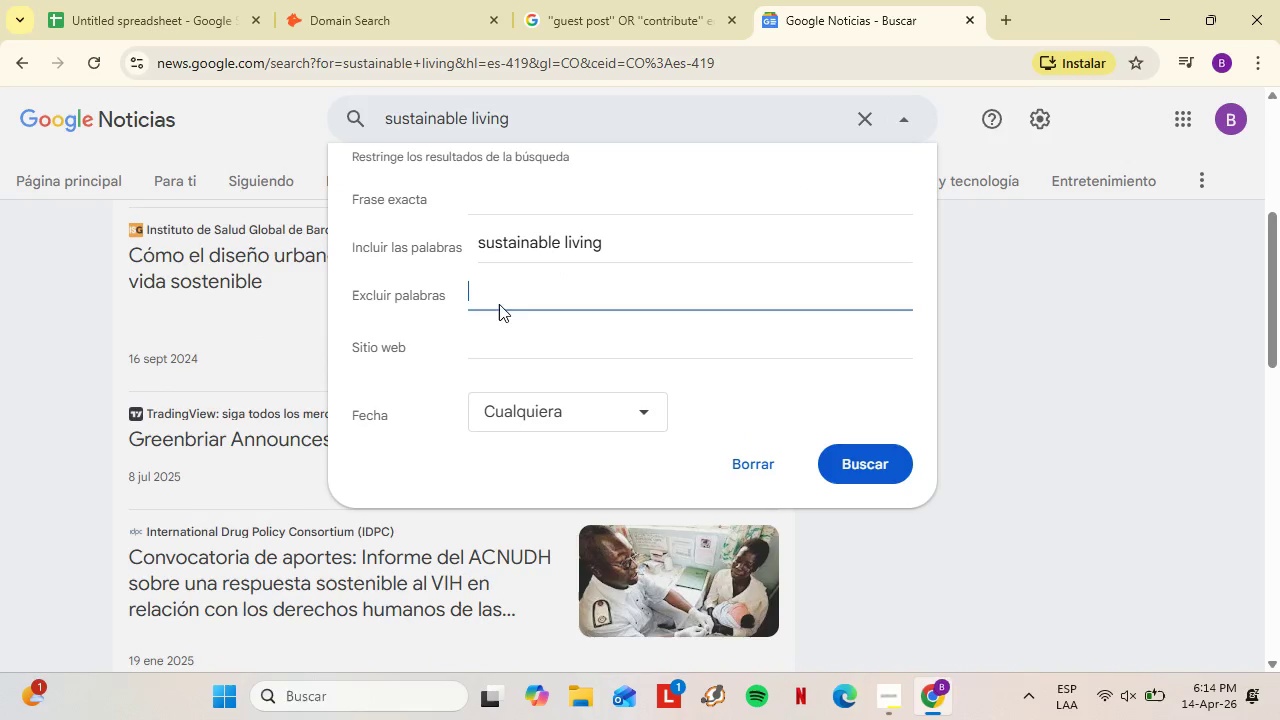 
left_click([496, 306])
 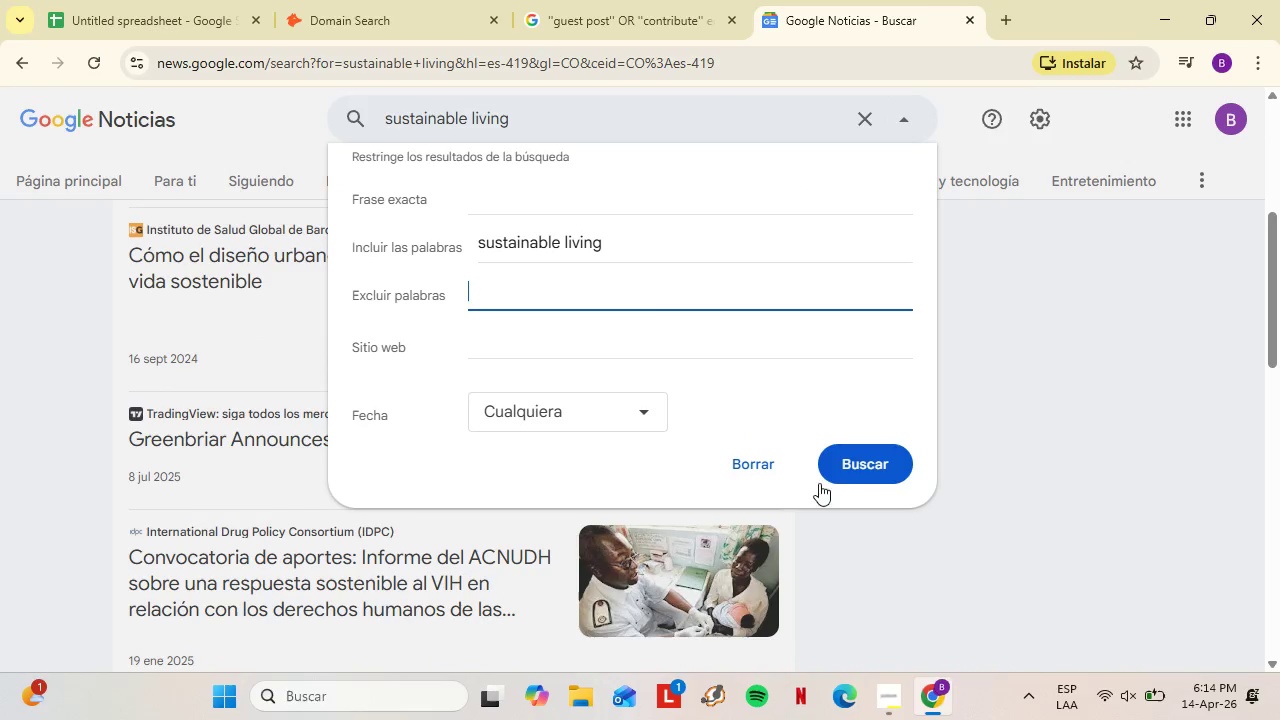 
scroll: coordinate [576, 256], scroll_direction: down, amount: 3.0
 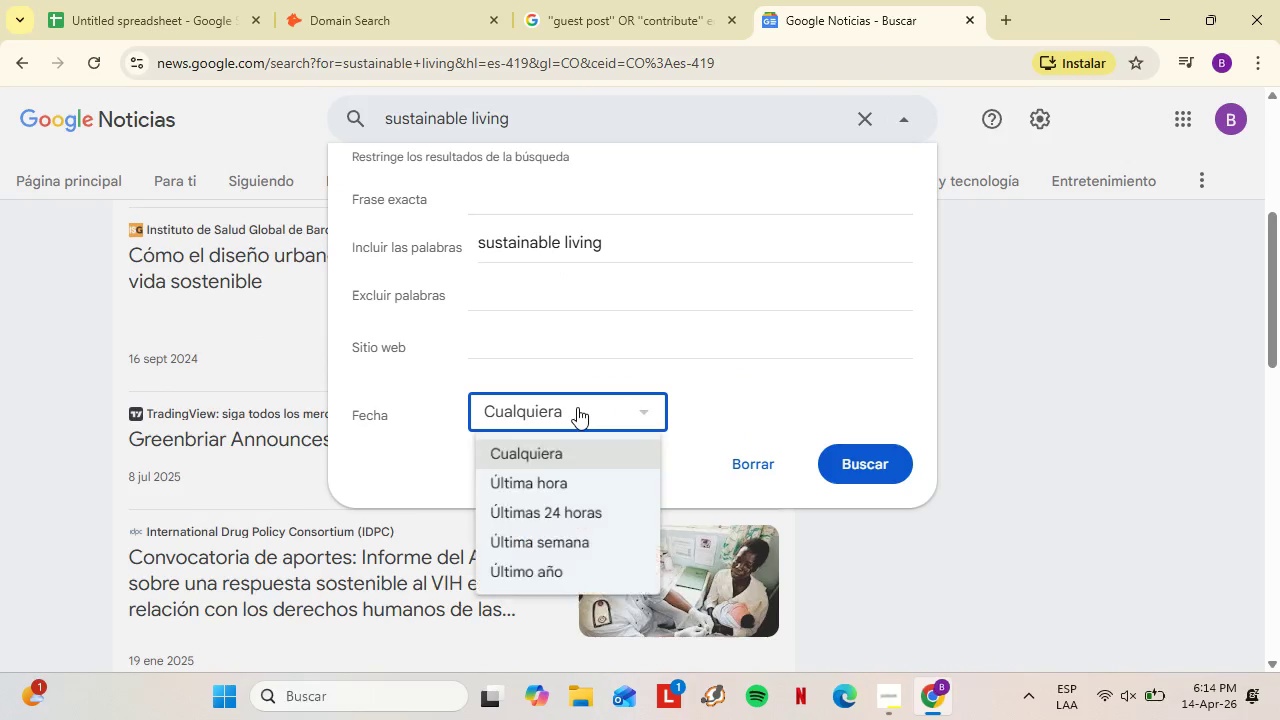 
double_click([508, 290])
 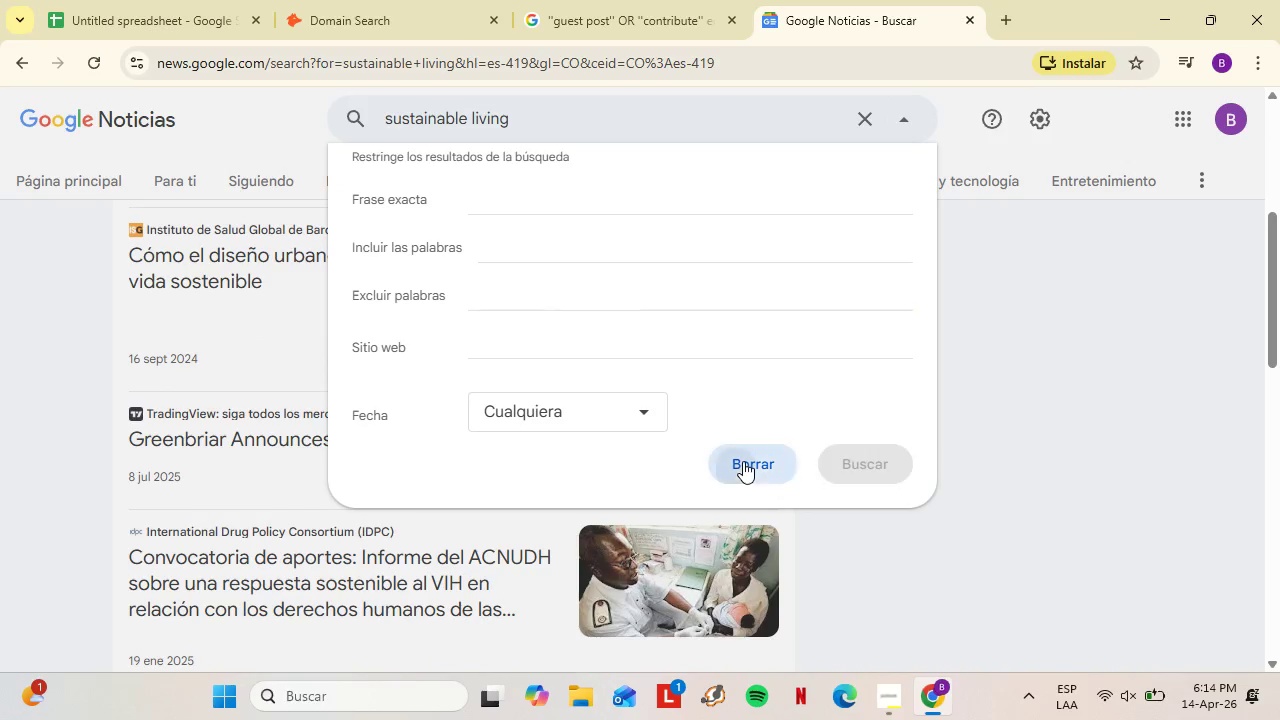 
left_click([743, 461])
 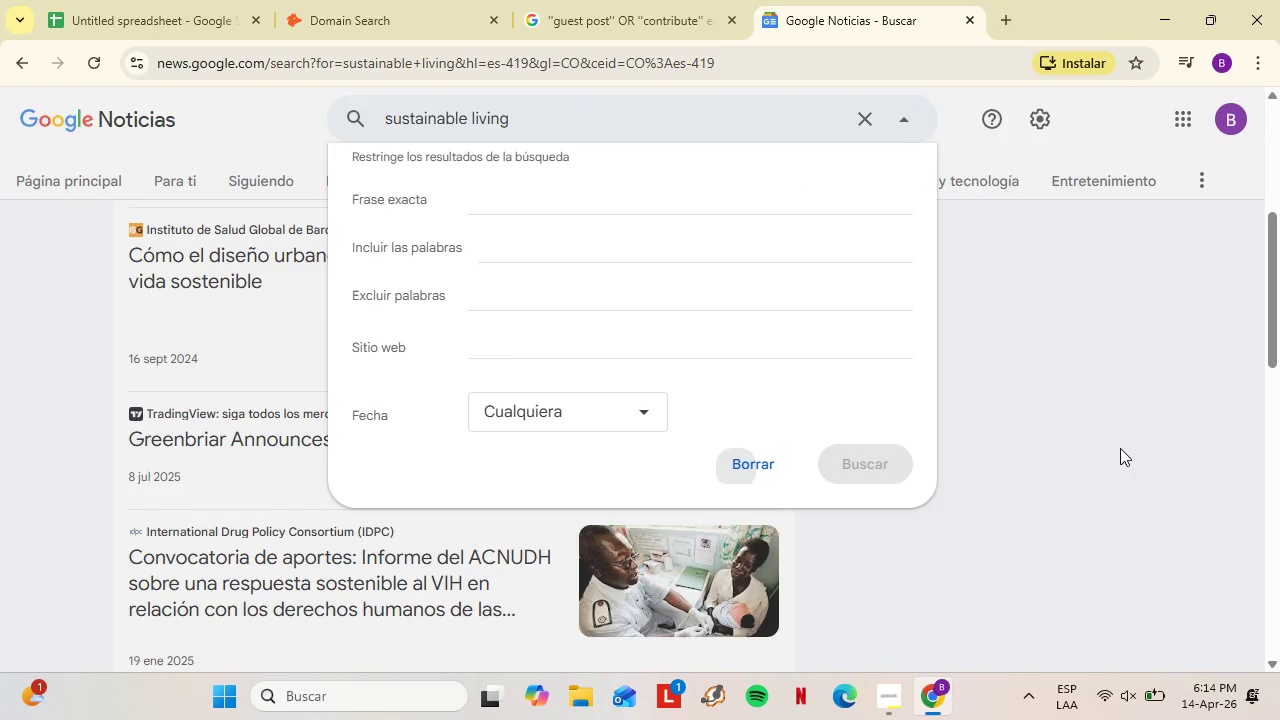 
left_click([1120, 448])
 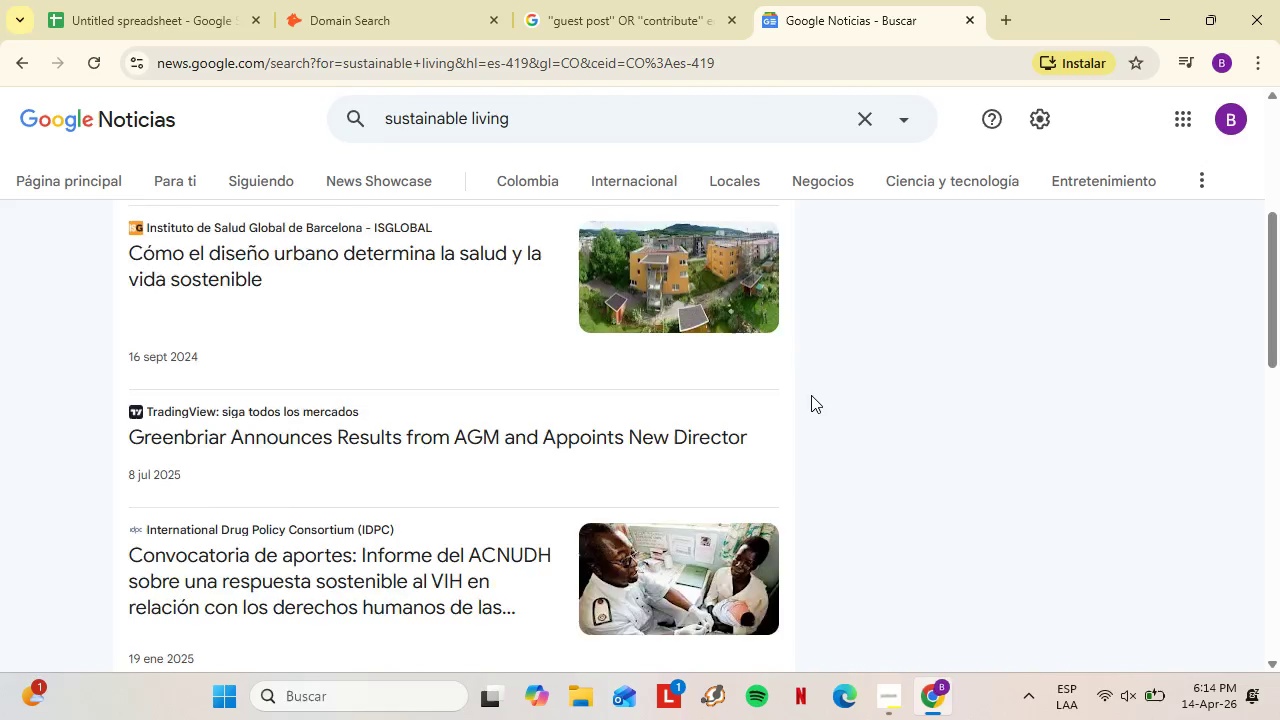 
scroll: coordinate [813, 391], scroll_direction: down, amount: 18.0
 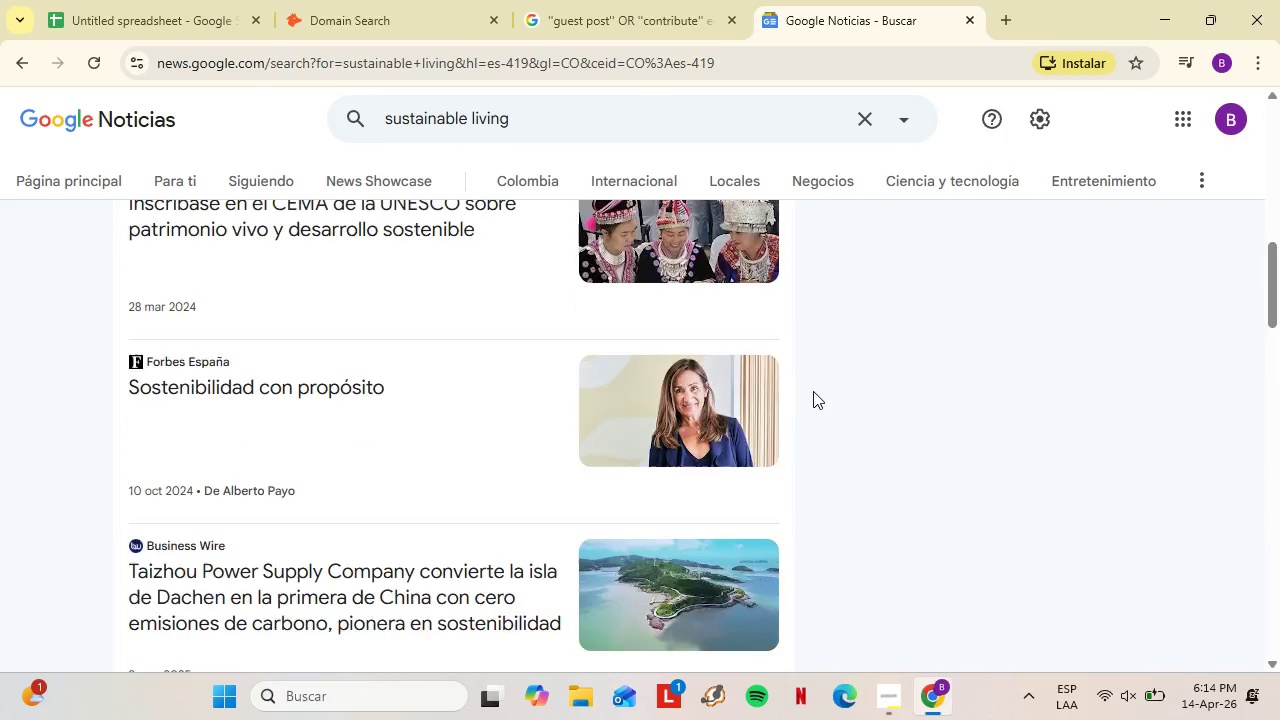 
scroll: coordinate [812, 388], scroll_direction: up, amount: 1.0
 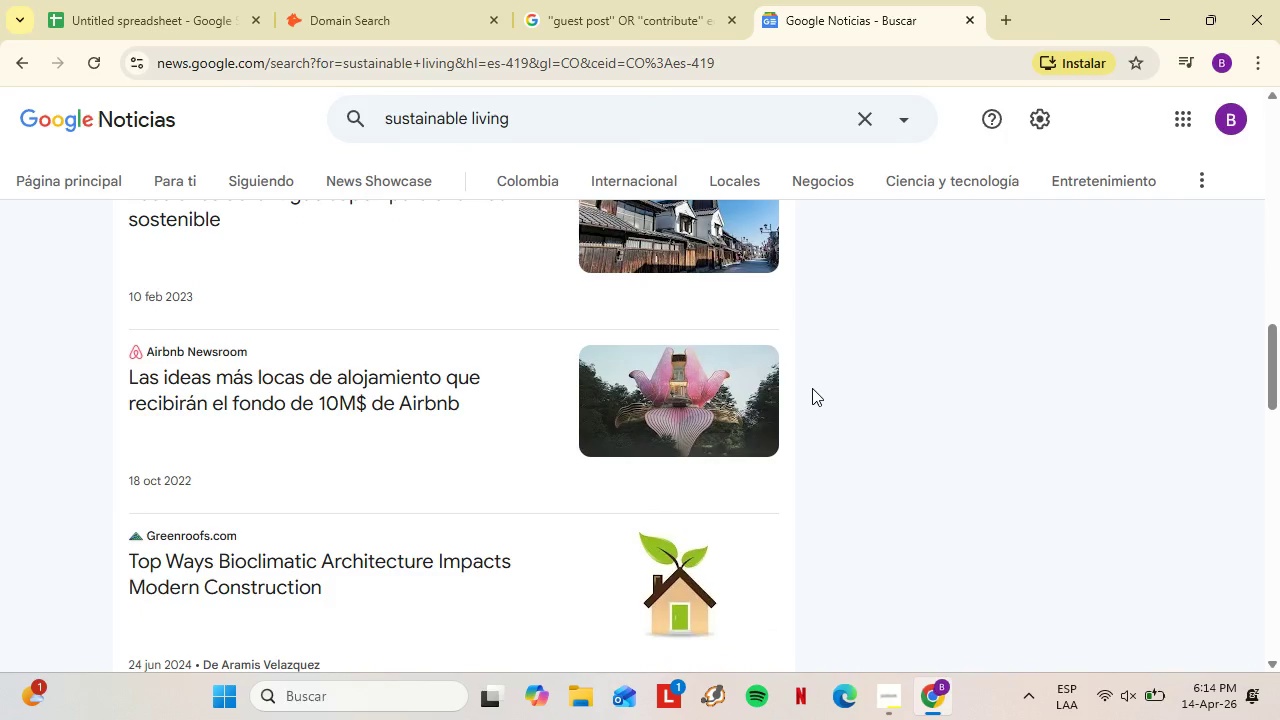 
scroll: coordinate [812, 388], scroll_direction: down, amount: 6.0
 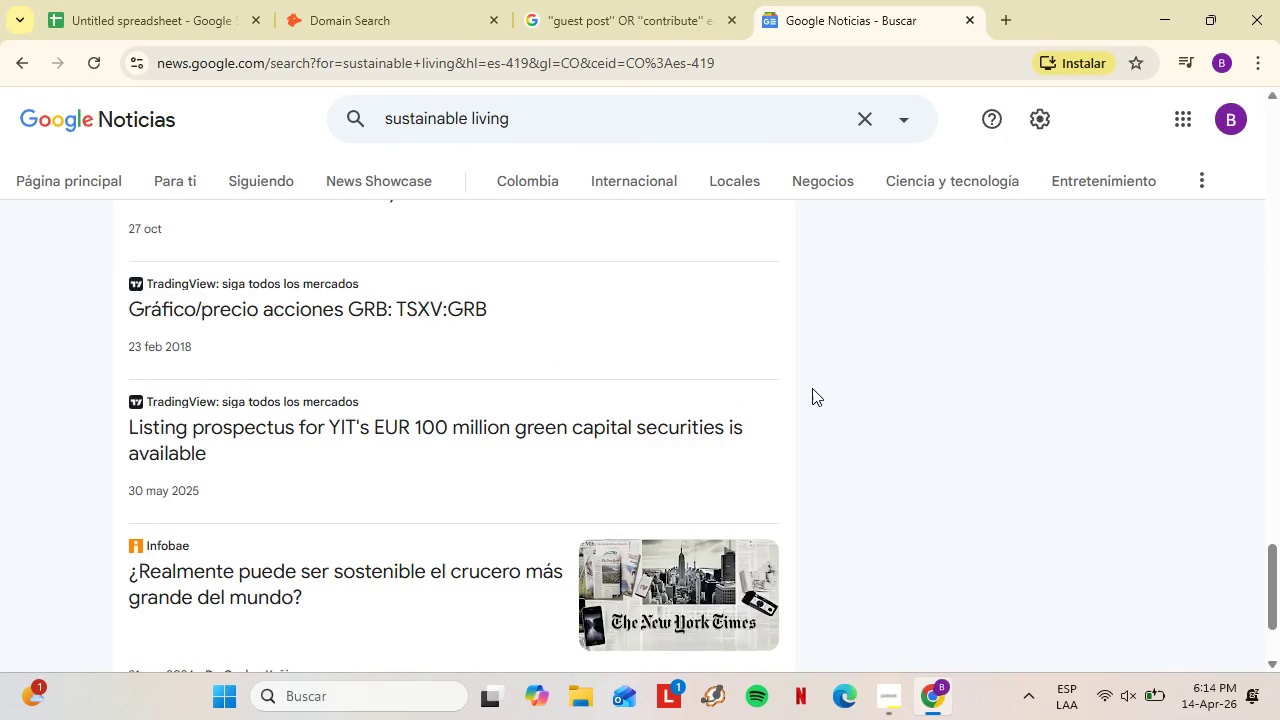 
left_click([671, 0])
 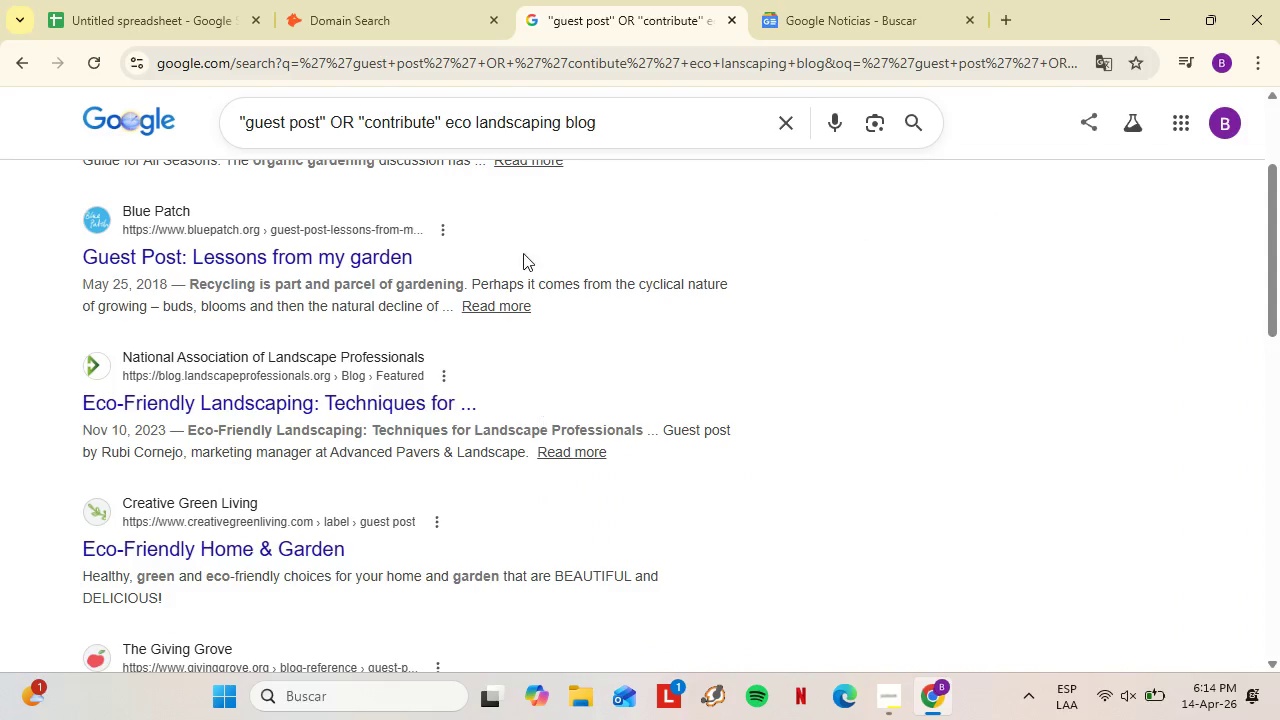 
scroll: coordinate [810, 371], scroll_direction: up, amount: 39.0
 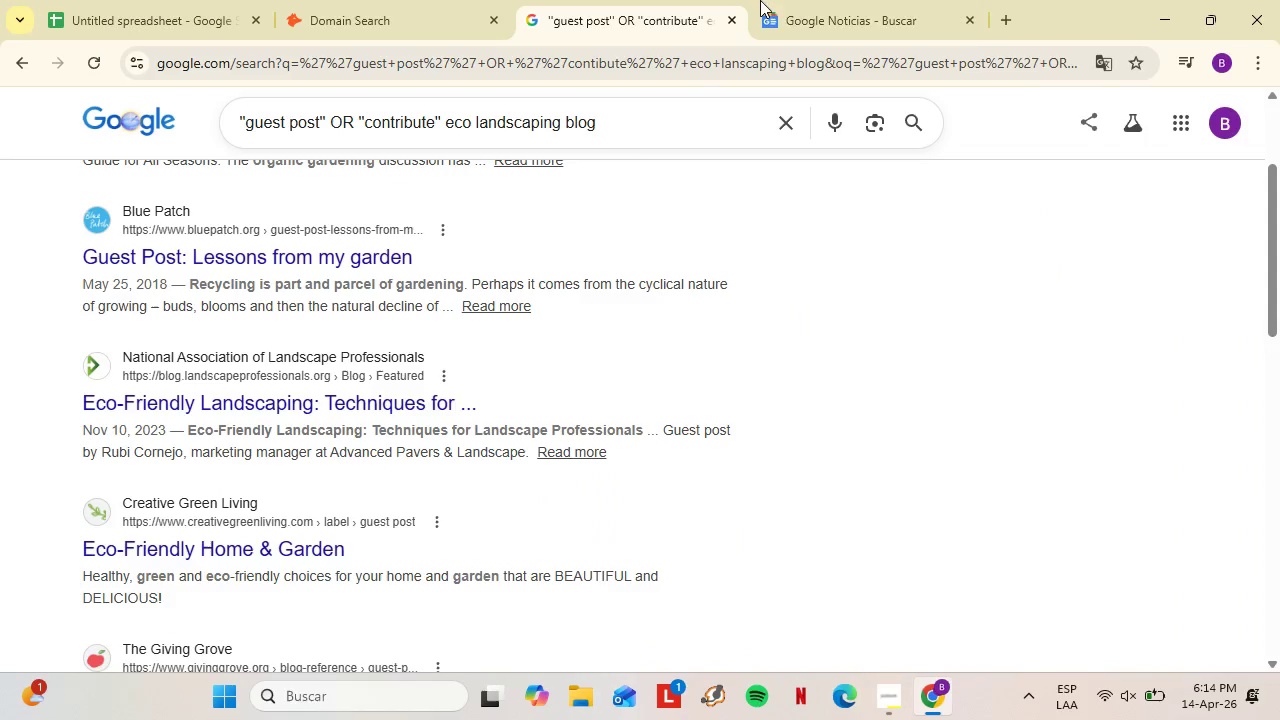 
left_click([634, 104])
 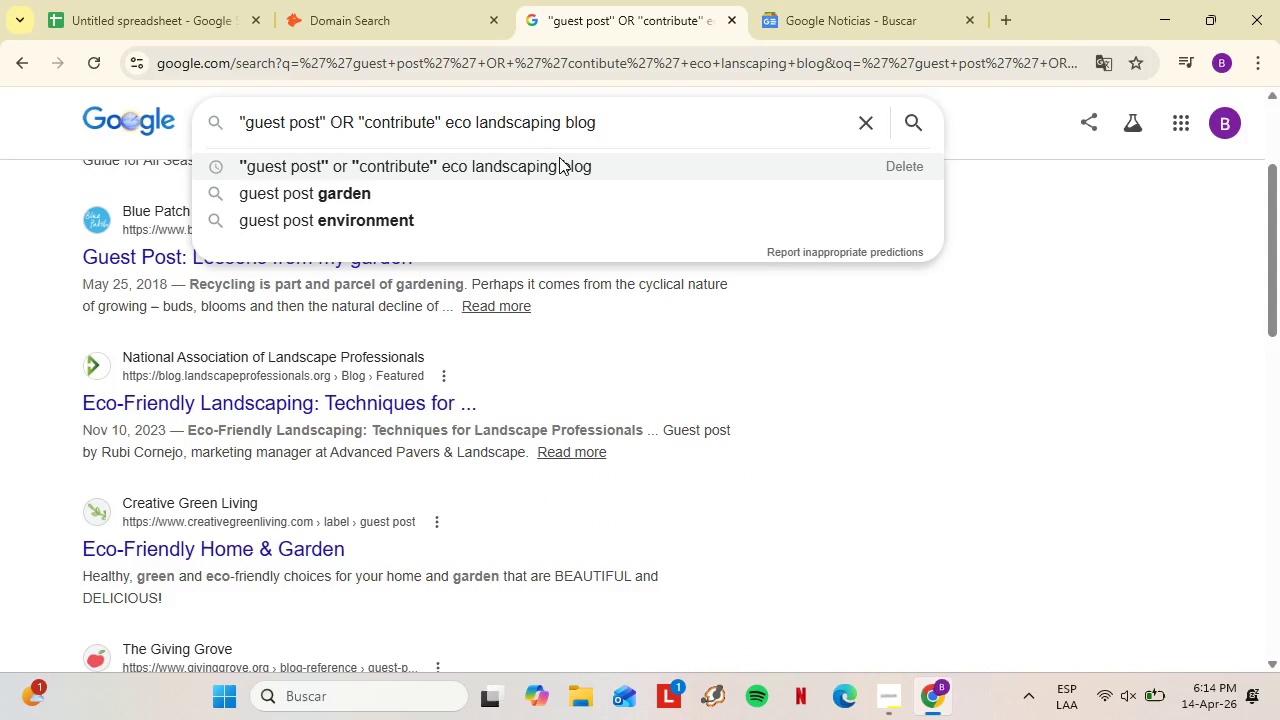 
type( Pa i)
key(Backspace)
key(Backspace)
type(cific Norther)
key(Backspace)
type(st)
 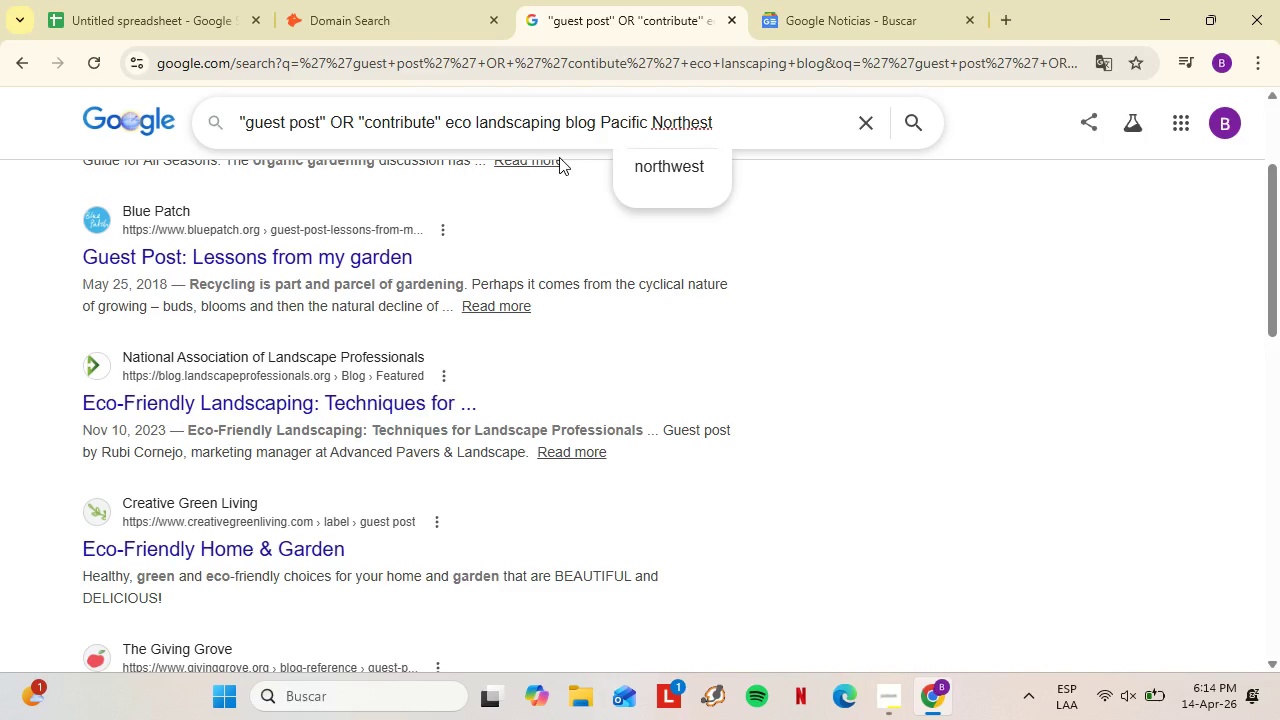 
key(ArrowLeft)
 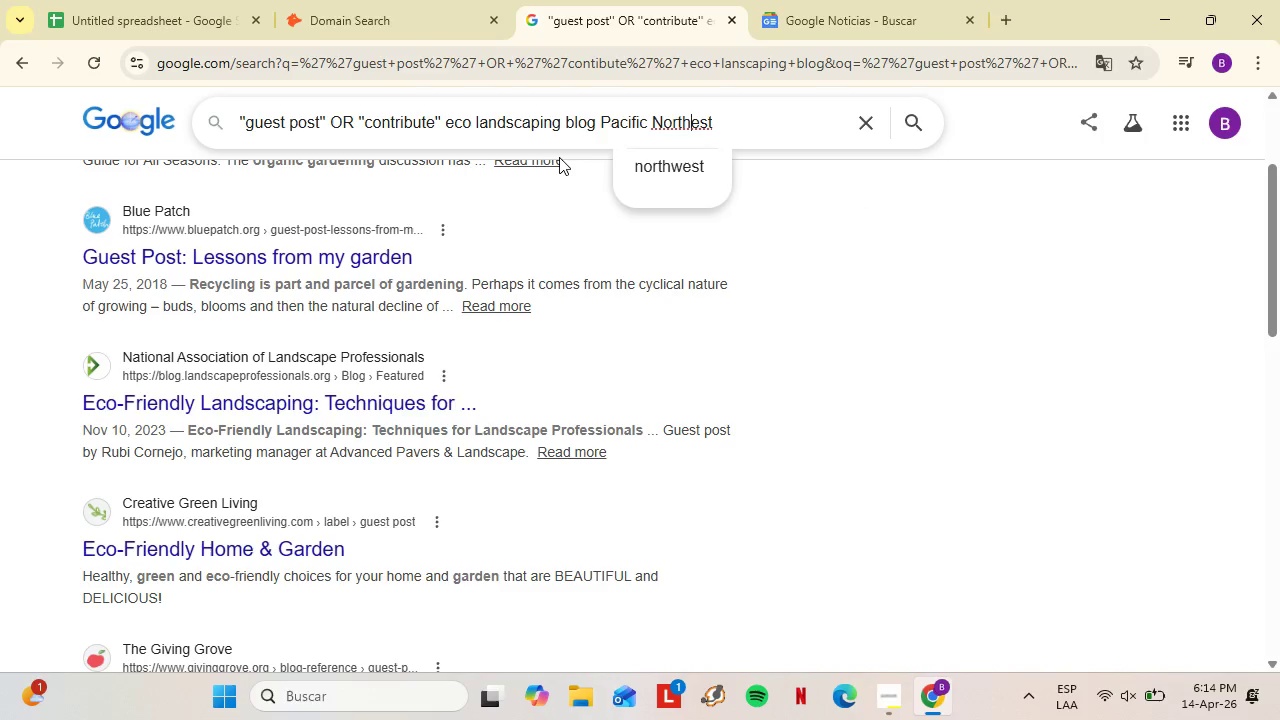 
key(ArrowLeft)
 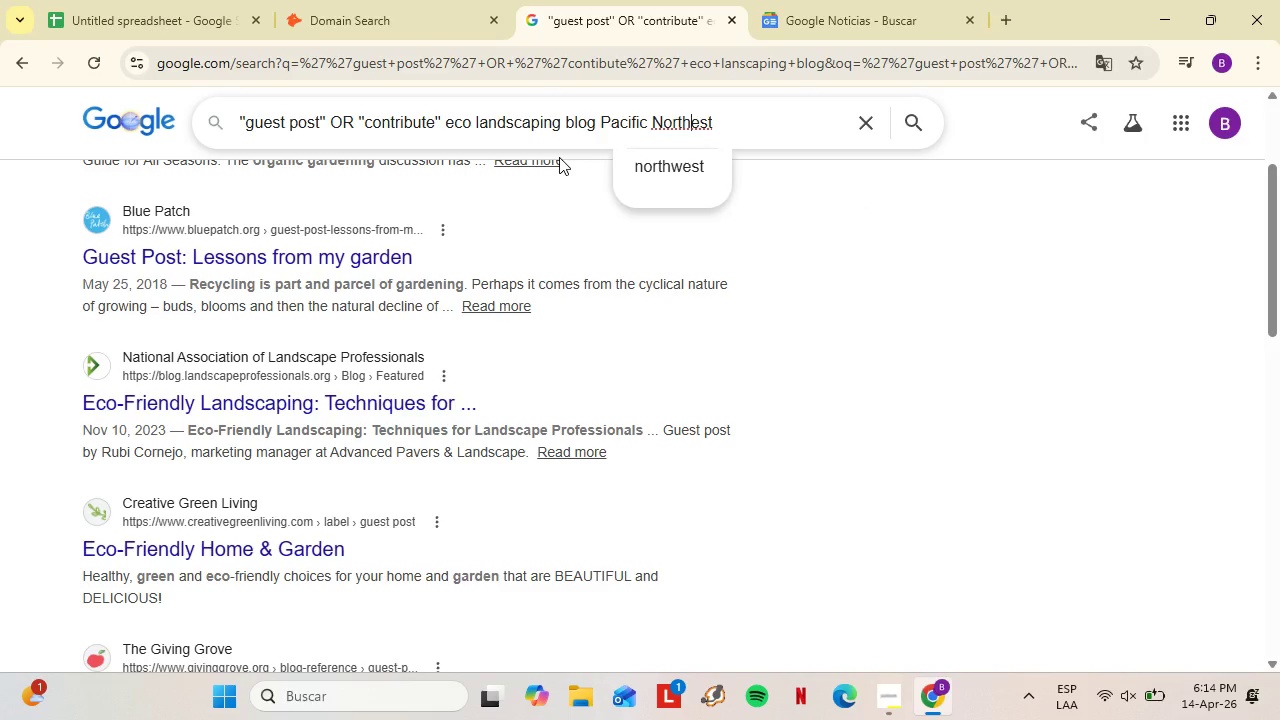 
key(ArrowLeft)
 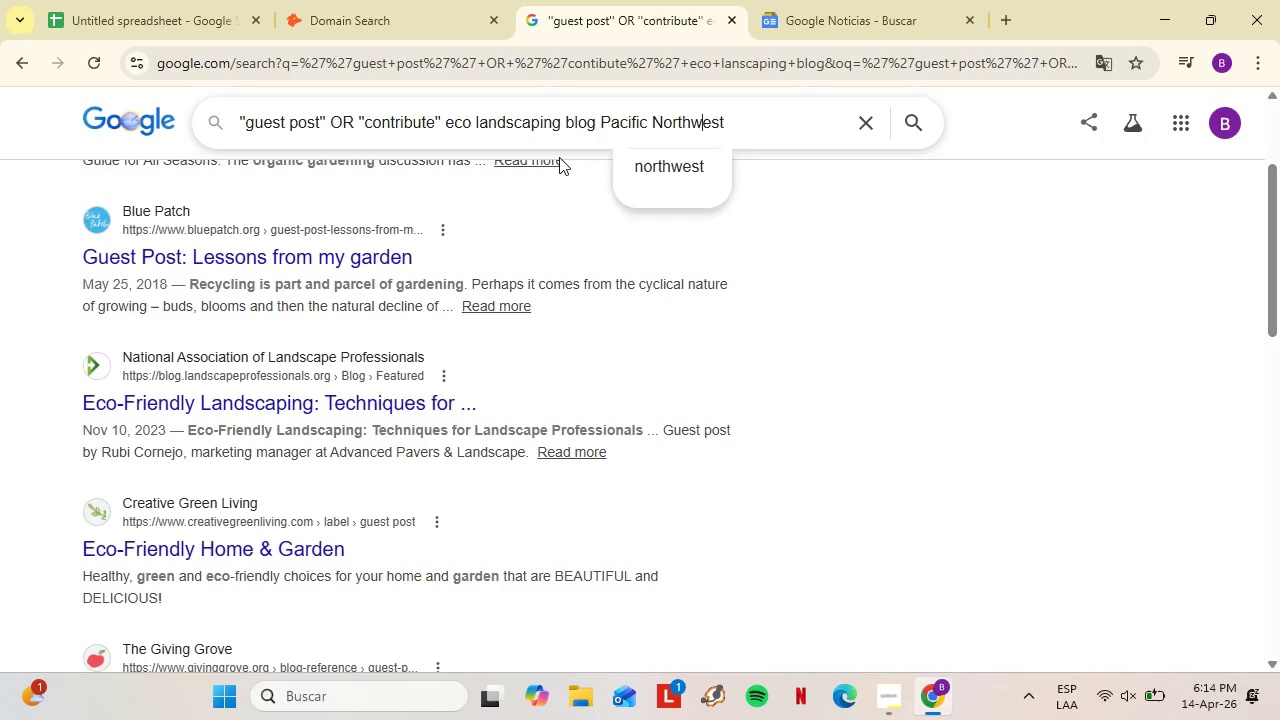 
key(W)
 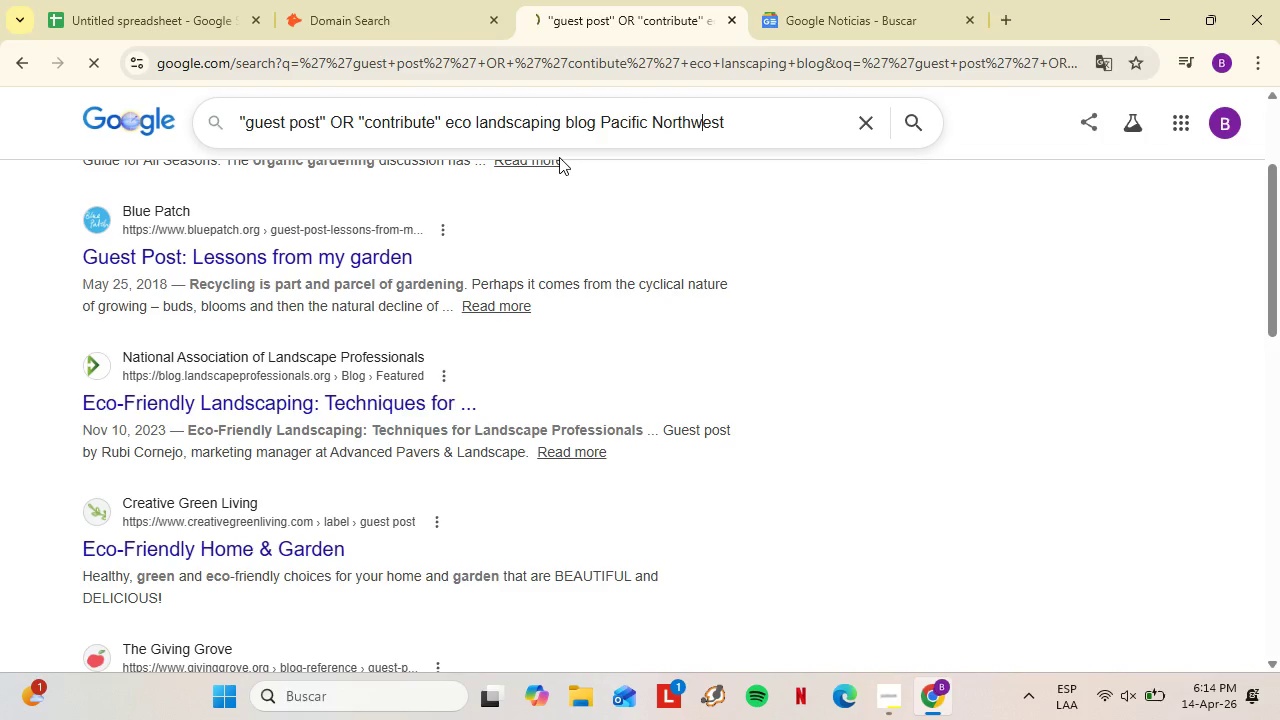 
key(Enter)
 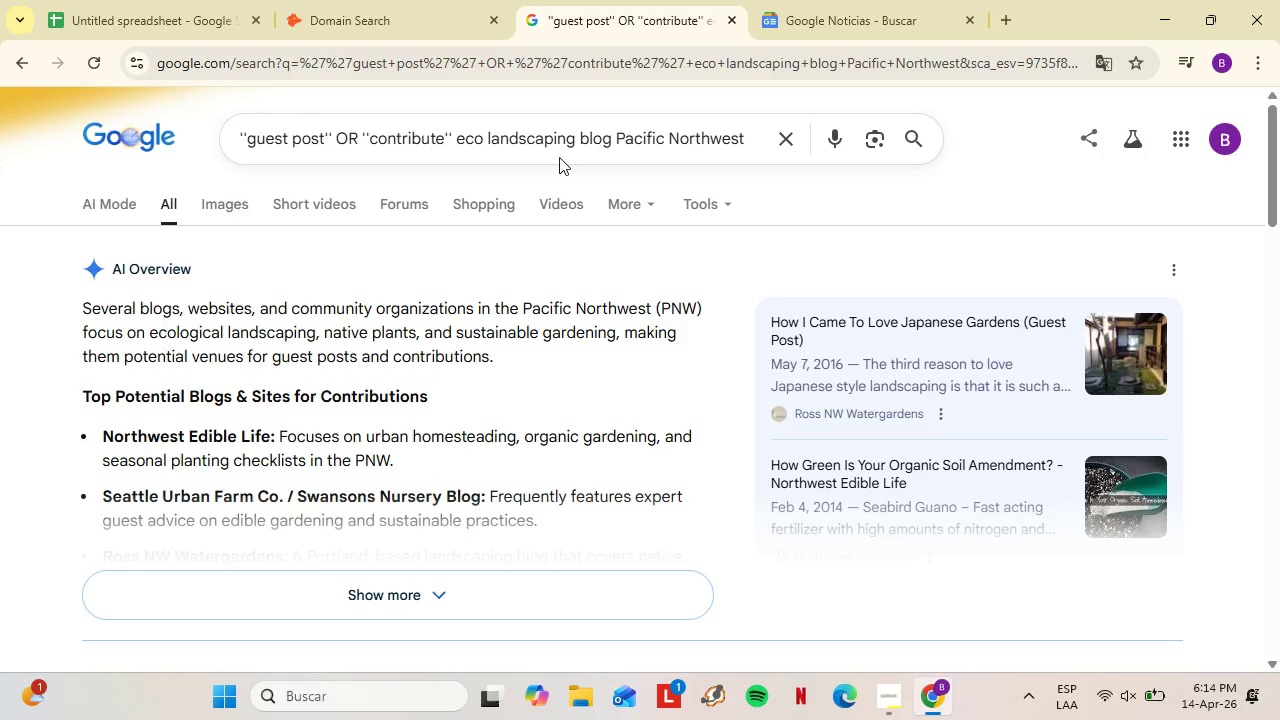 
wait(11.36)
 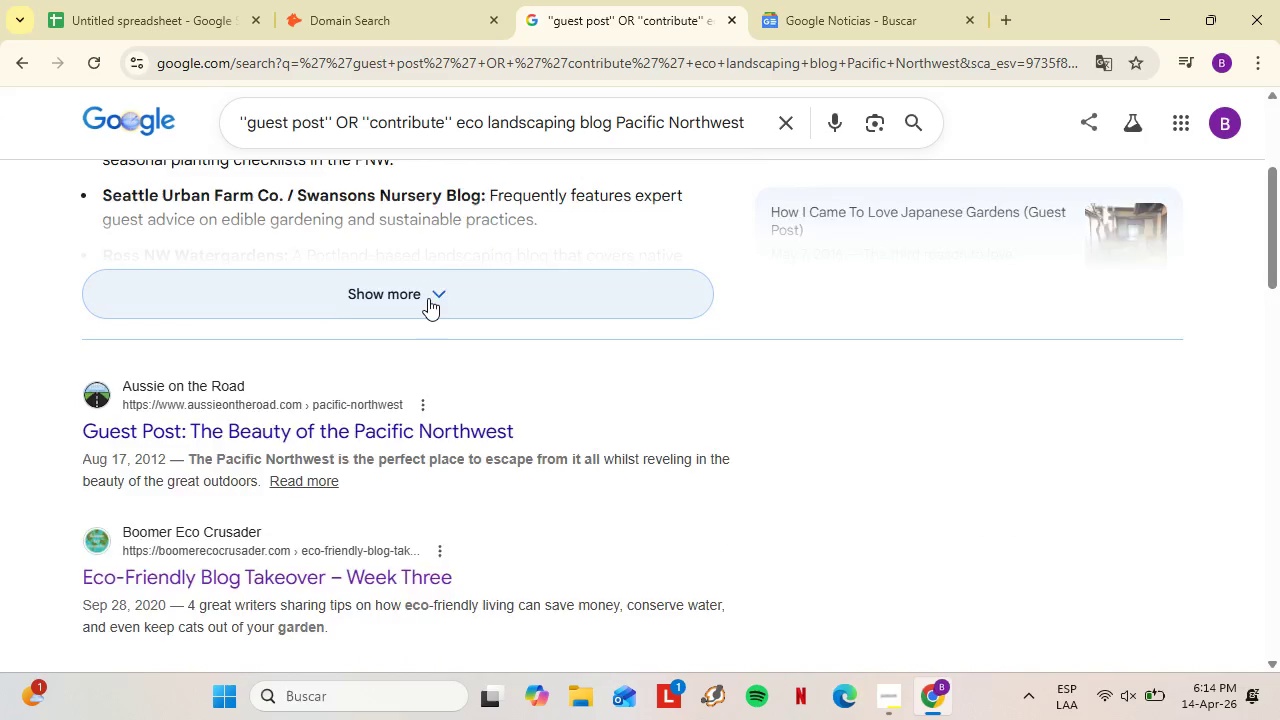 
right_click([265, 338])
 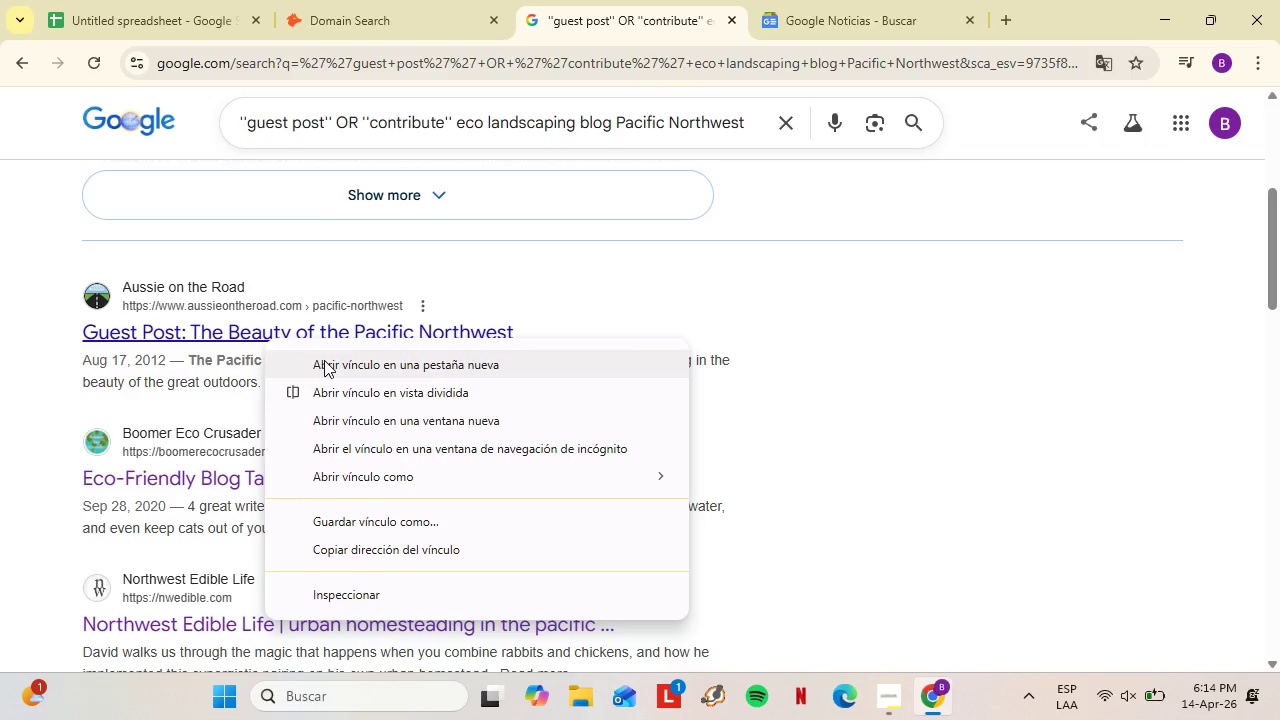 
scroll: coordinate [428, 298], scroll_direction: down, amount: 3.0
 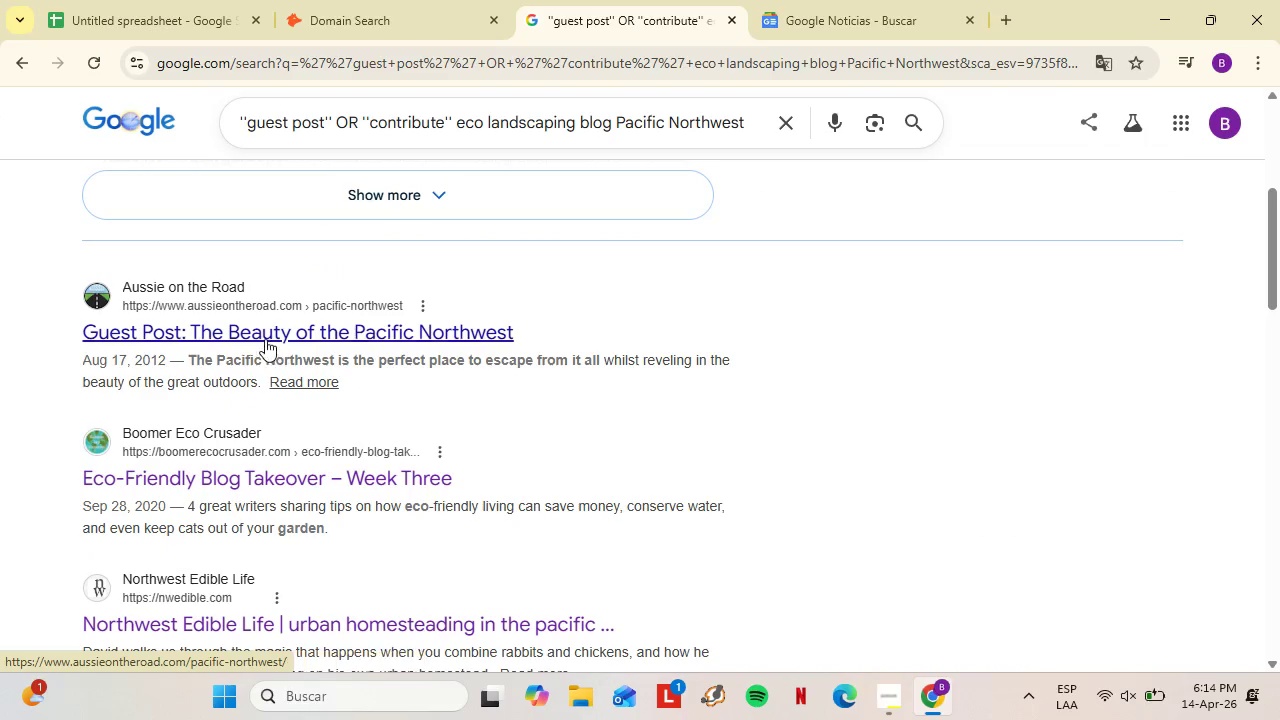 
left_click([324, 360])
 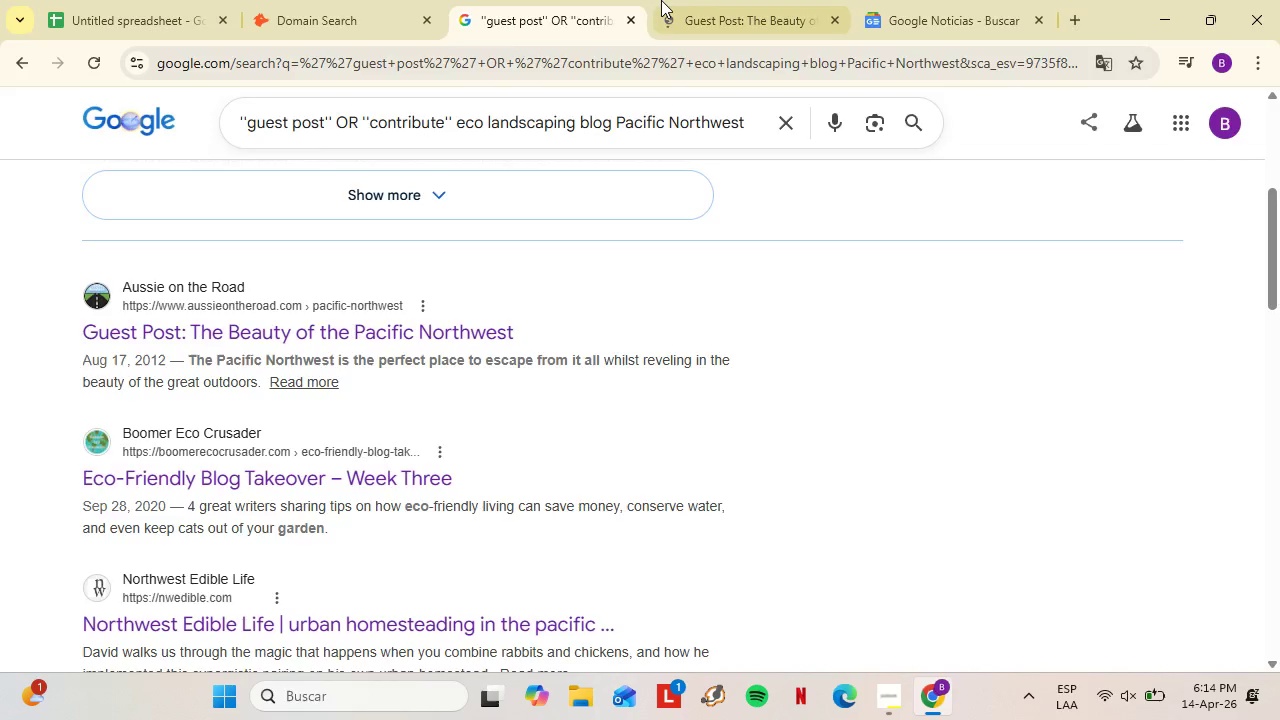 
left_click([662, 0])
 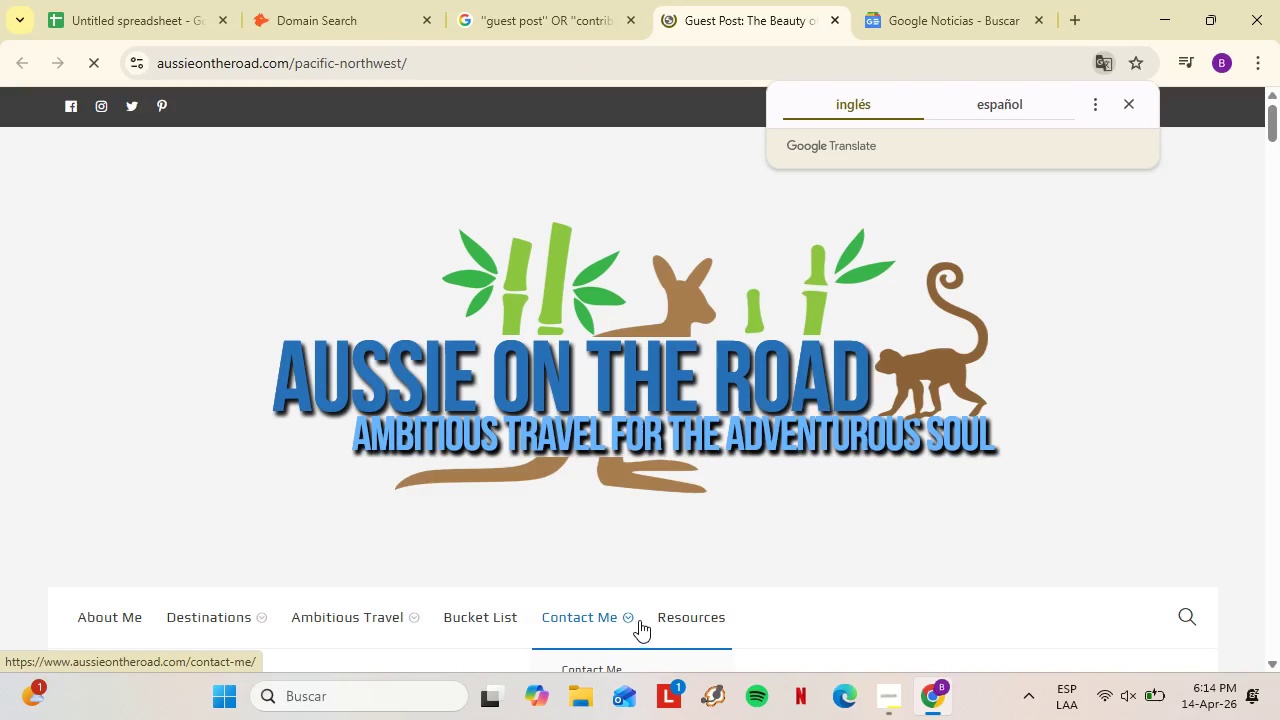 
scroll: coordinate [627, 619], scroll_direction: down, amount: 1.0
 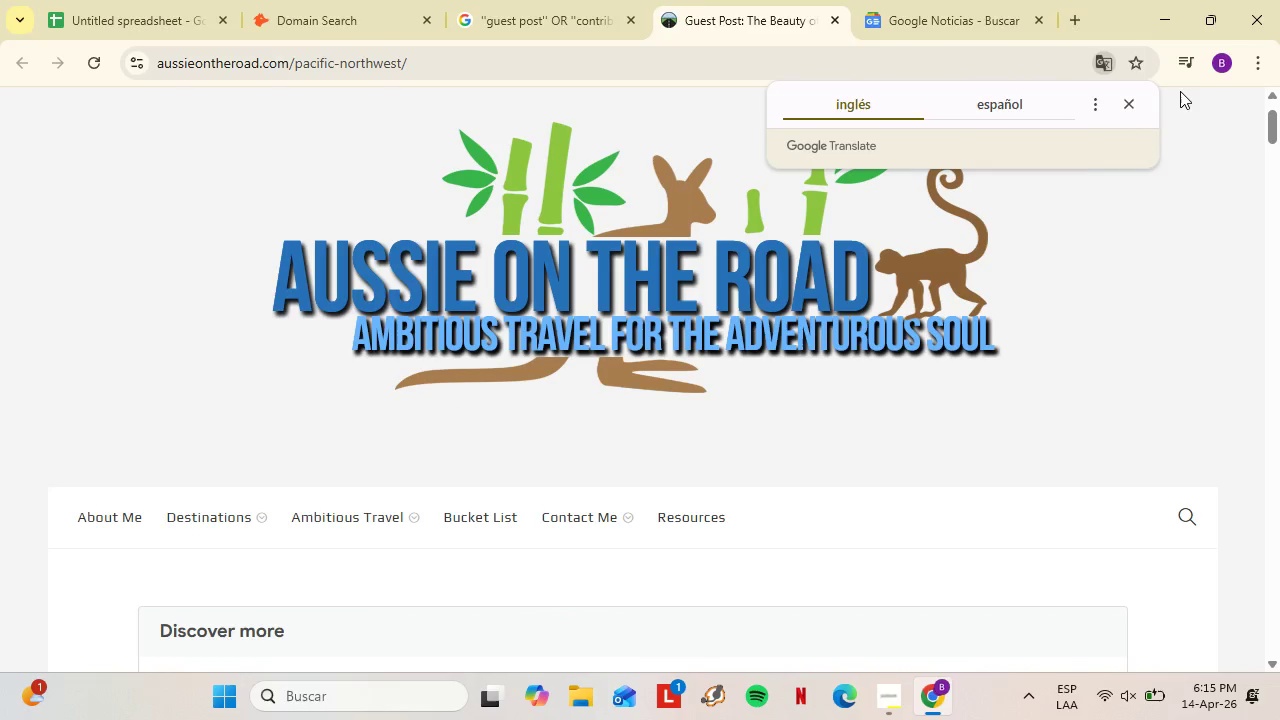 
left_click([1129, 101])
 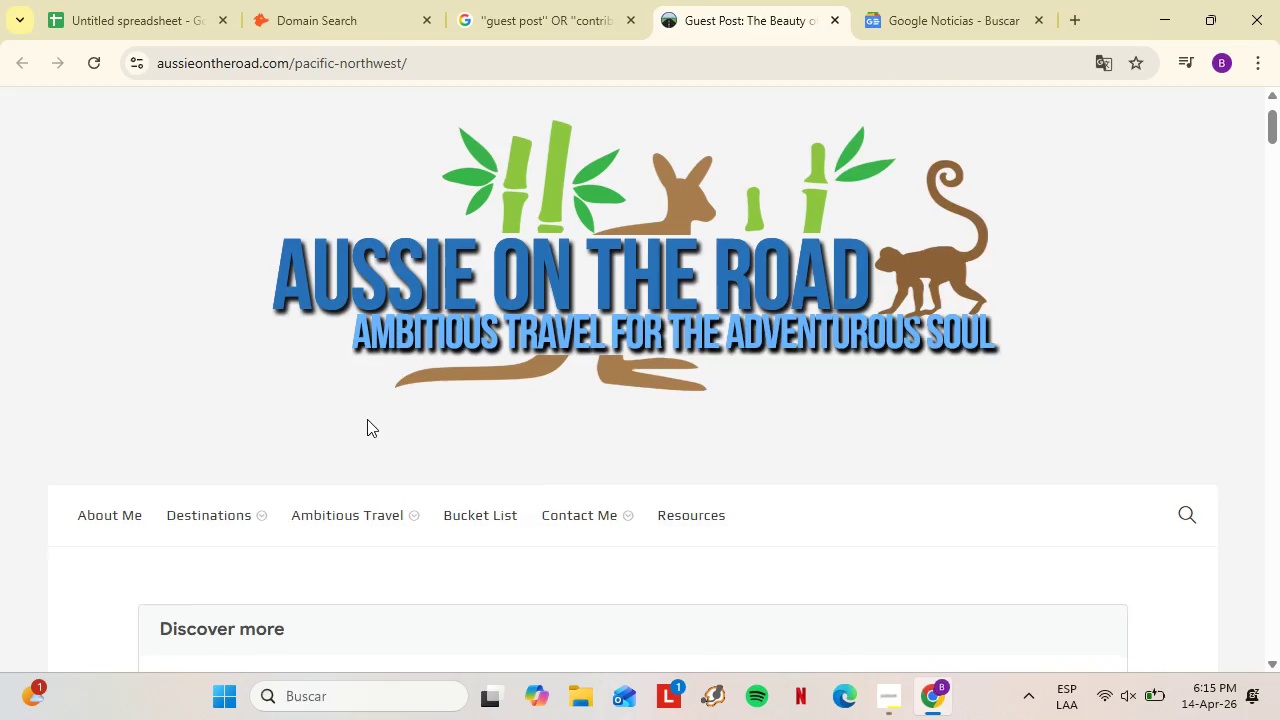 
scroll: coordinate [366, 419], scroll_direction: down, amount: 2.0
 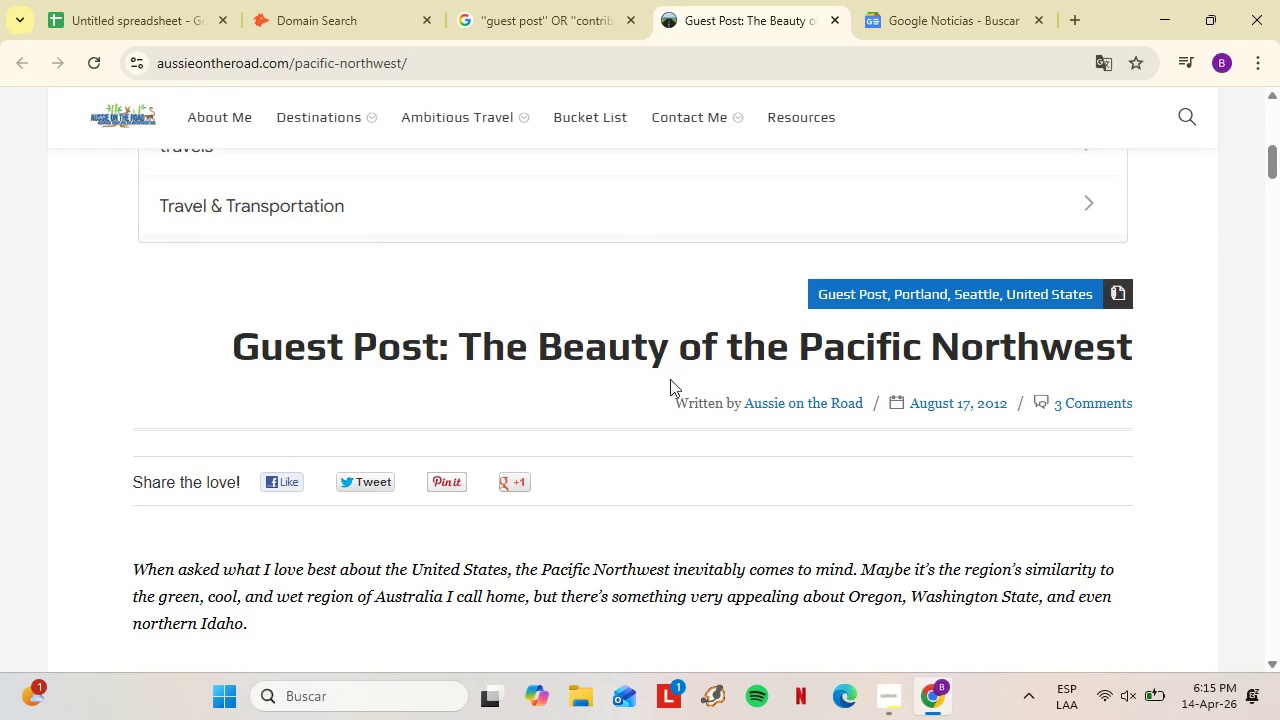 
wait(6.27)
 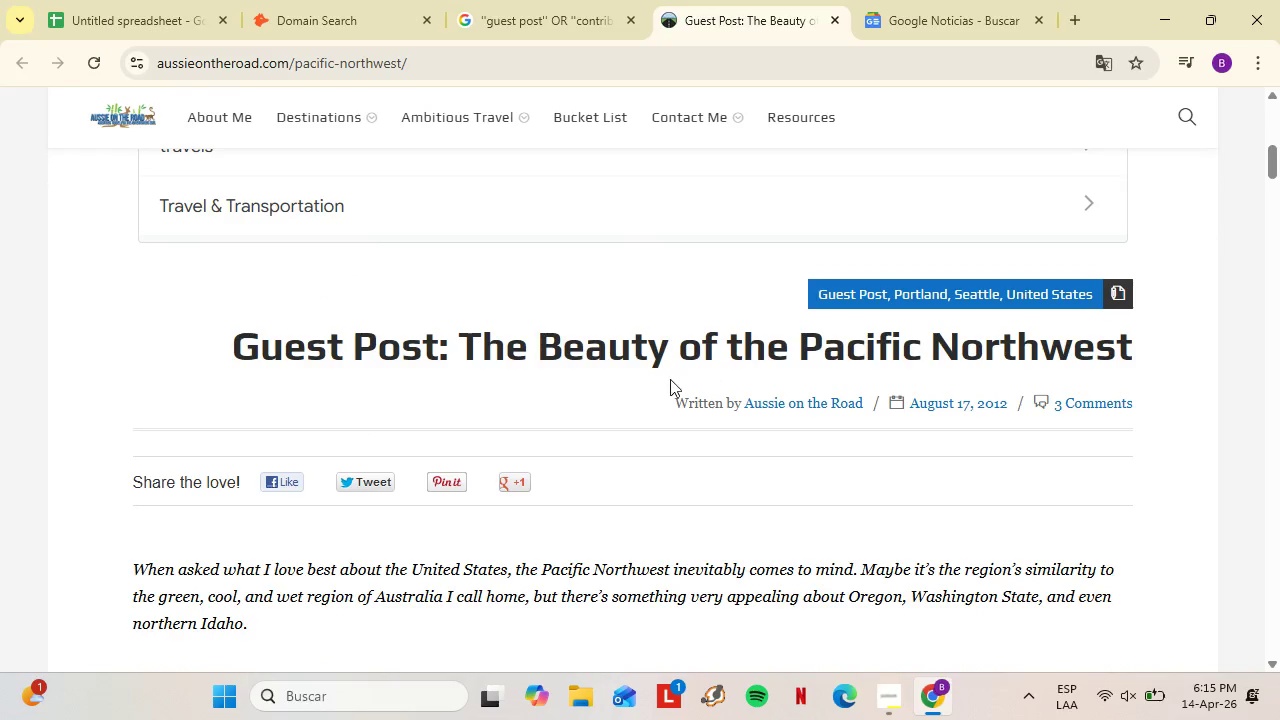 
scroll: coordinate [752, 362], scroll_direction: down, amount: 21.0
 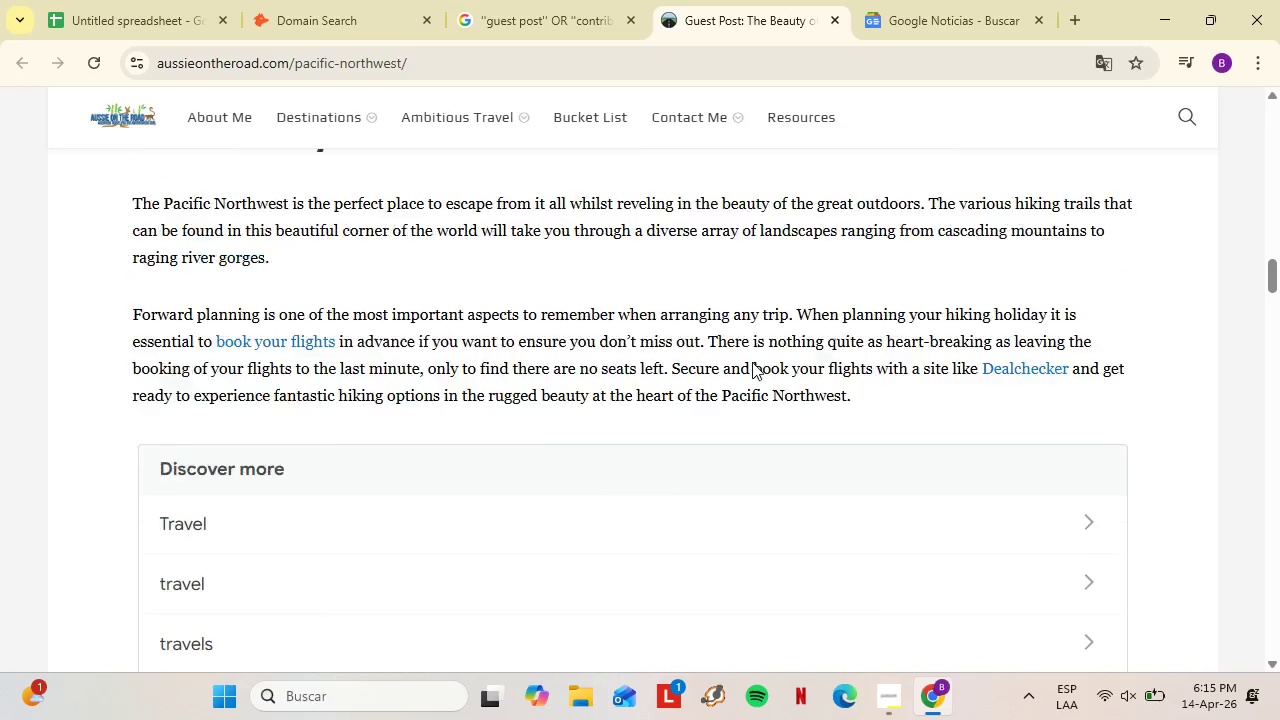 
scroll: coordinate [752, 362], scroll_direction: up, amount: 2.0
 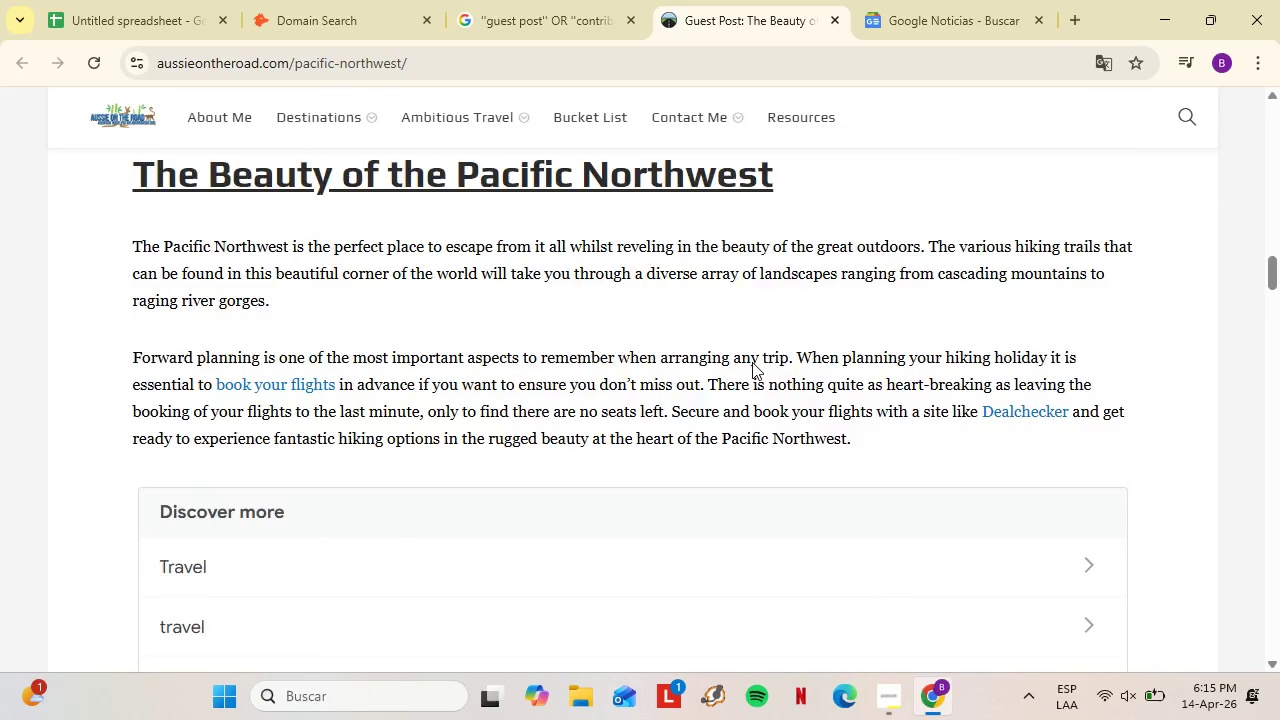 
scroll: coordinate [752, 362], scroll_direction: down, amount: 13.0
 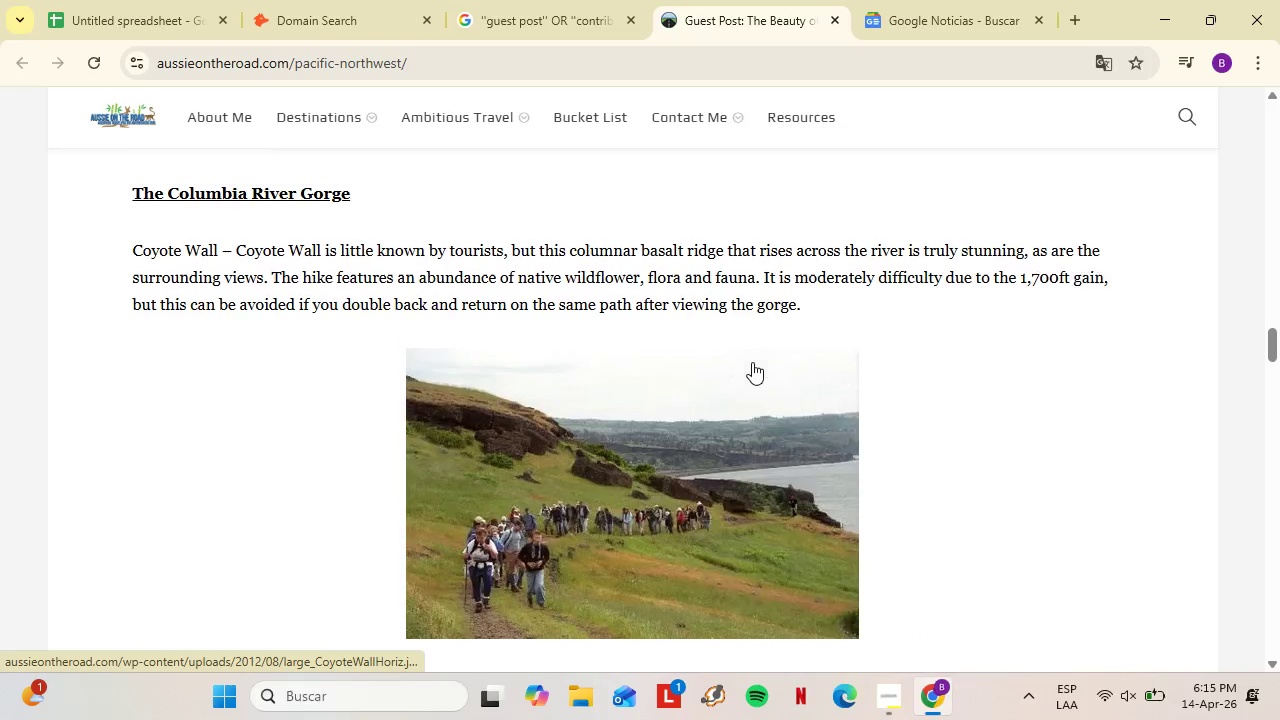 
scroll: coordinate [752, 360], scroll_direction: up, amount: 13.0
 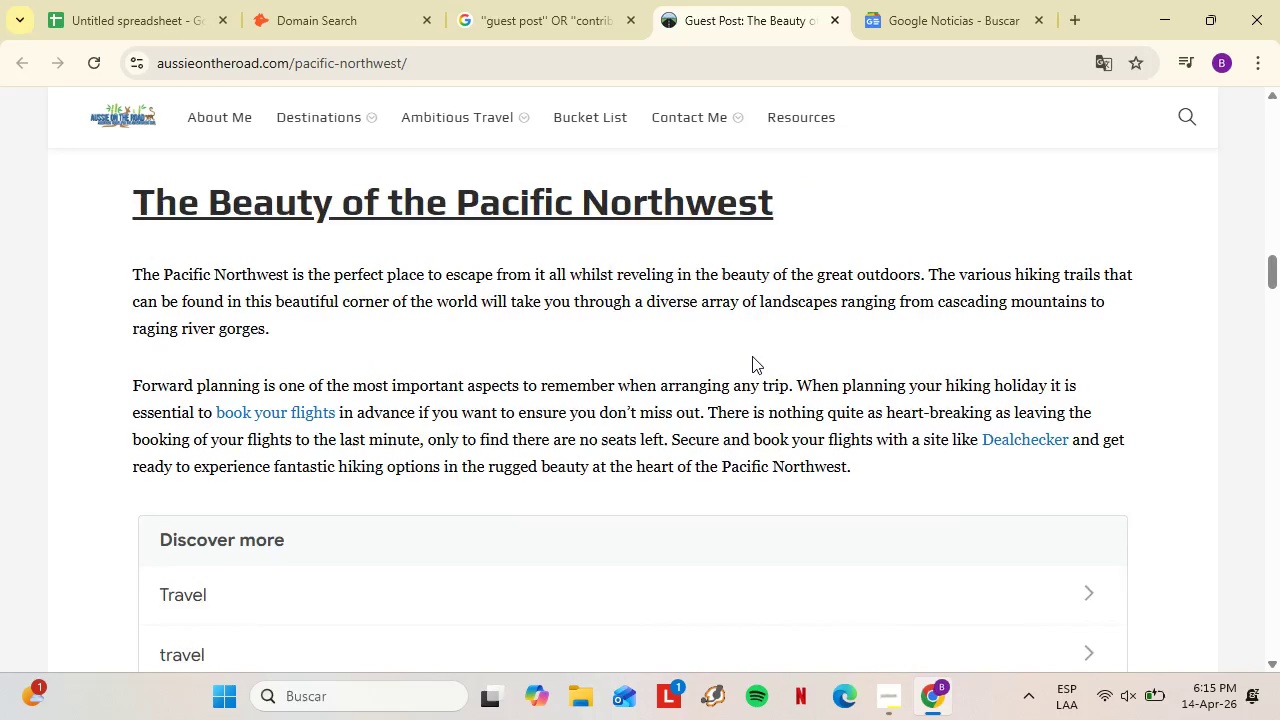 
scroll: coordinate [801, 380], scroll_direction: down, amount: 49.0
 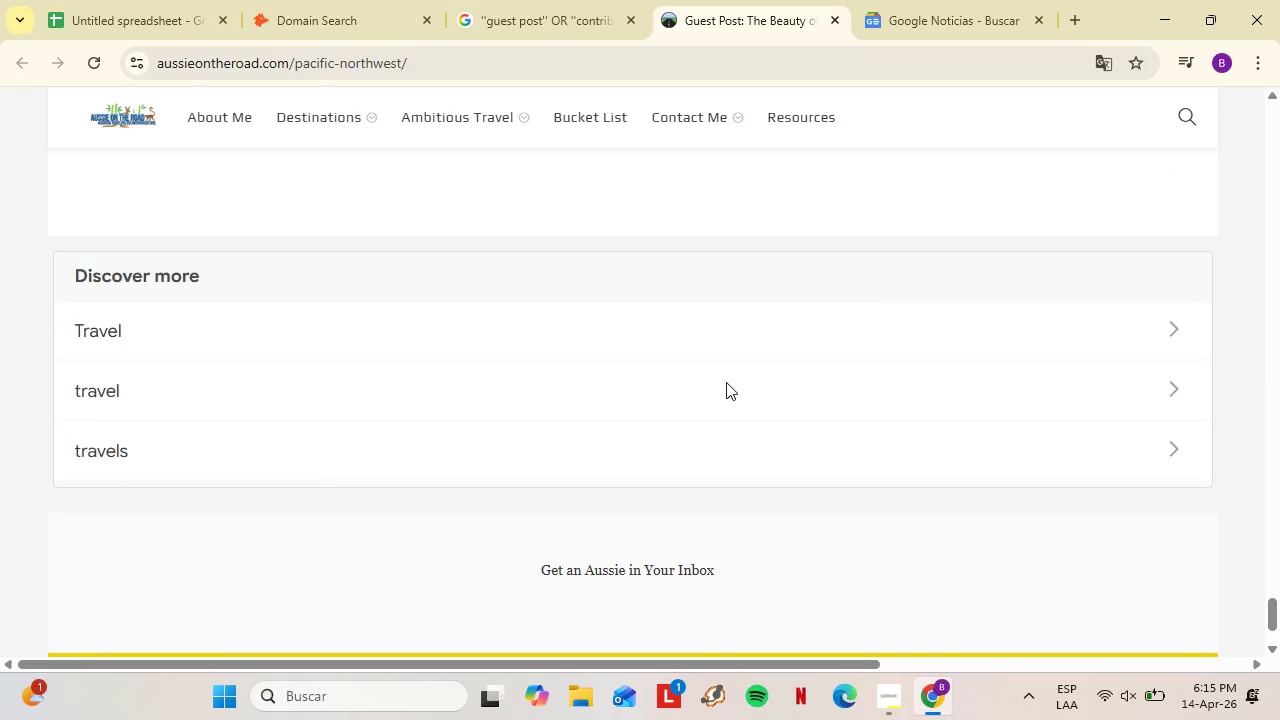 
scroll: coordinate [682, 392], scroll_direction: up, amount: 7.0
 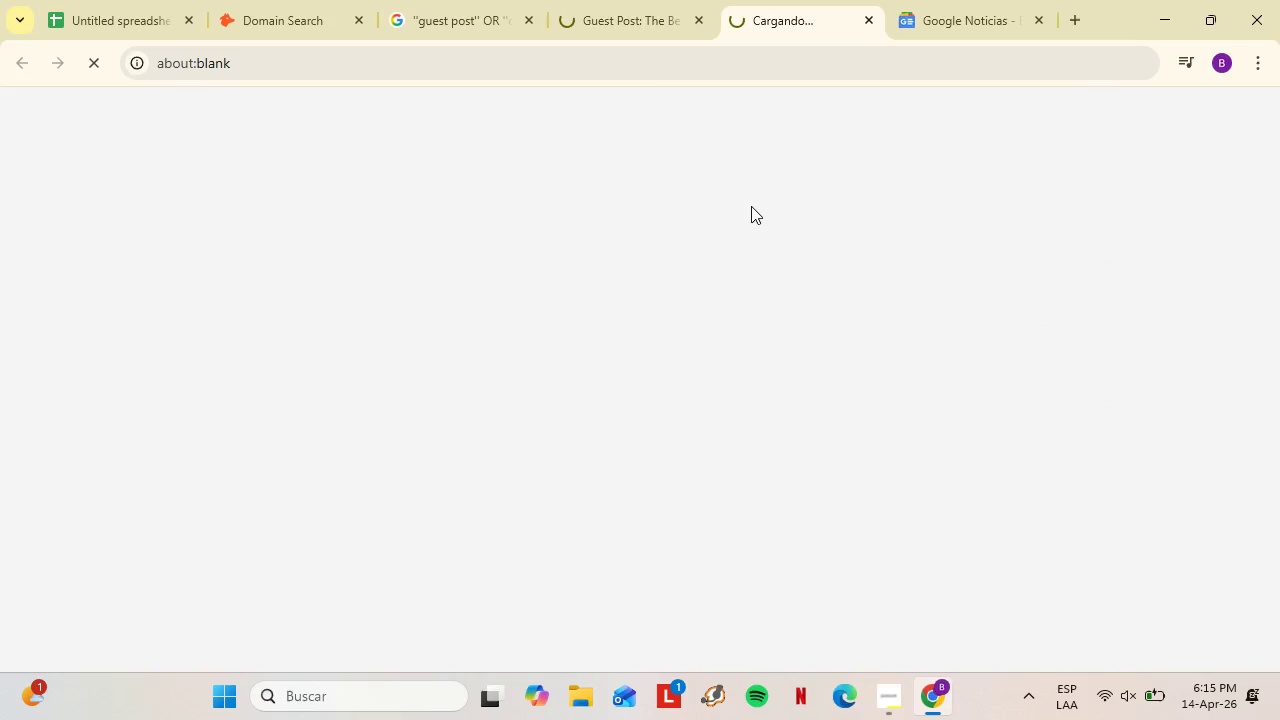 
wait(9.28)
 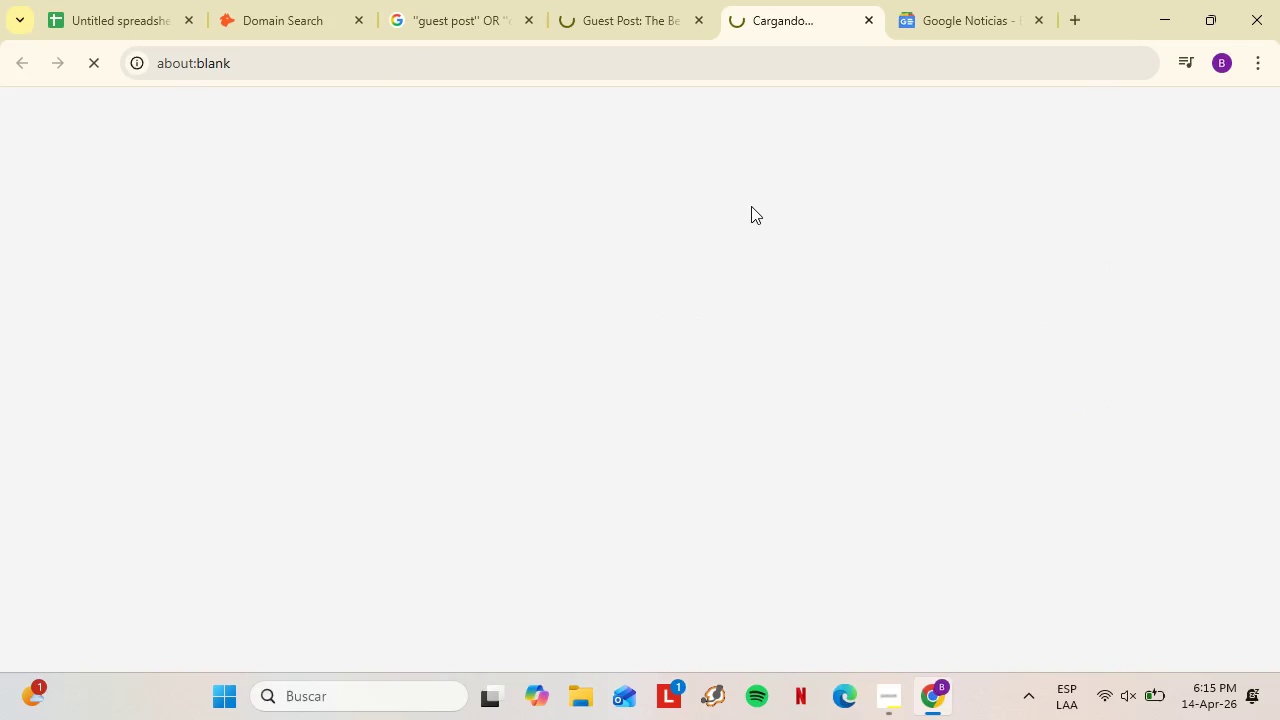 
left_click([1129, 117])
 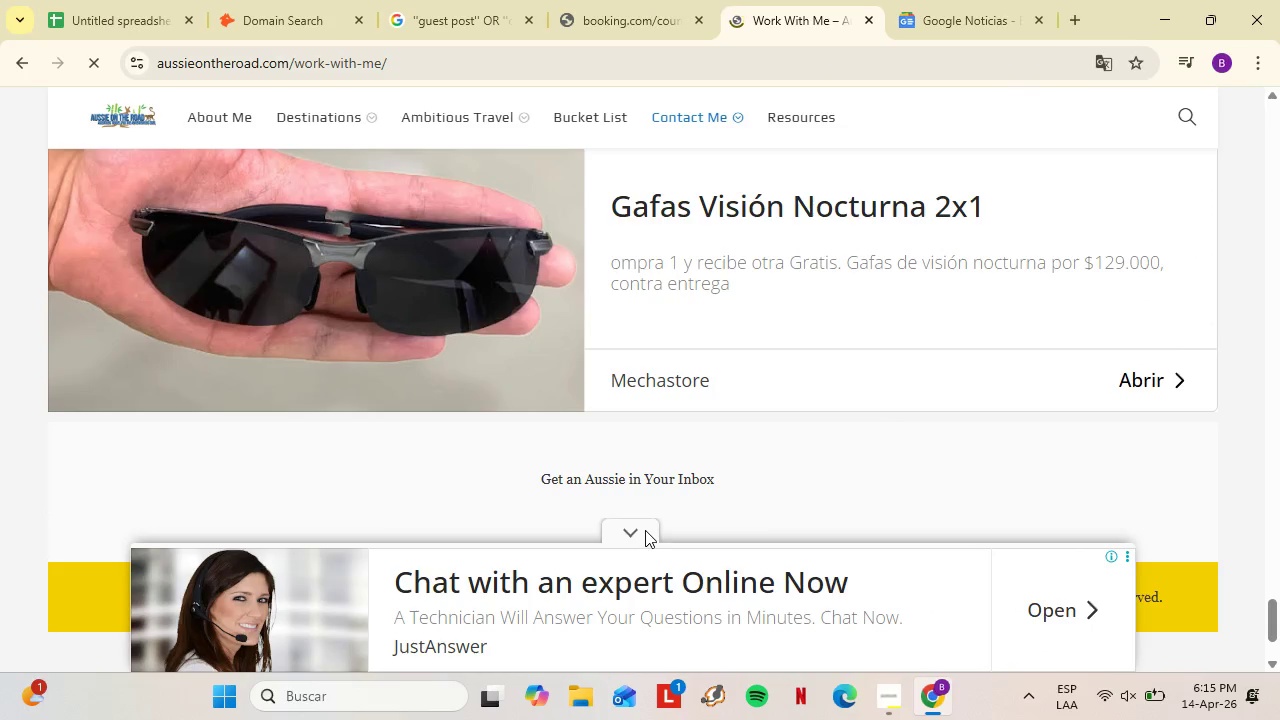 
left_click([645, 530])
 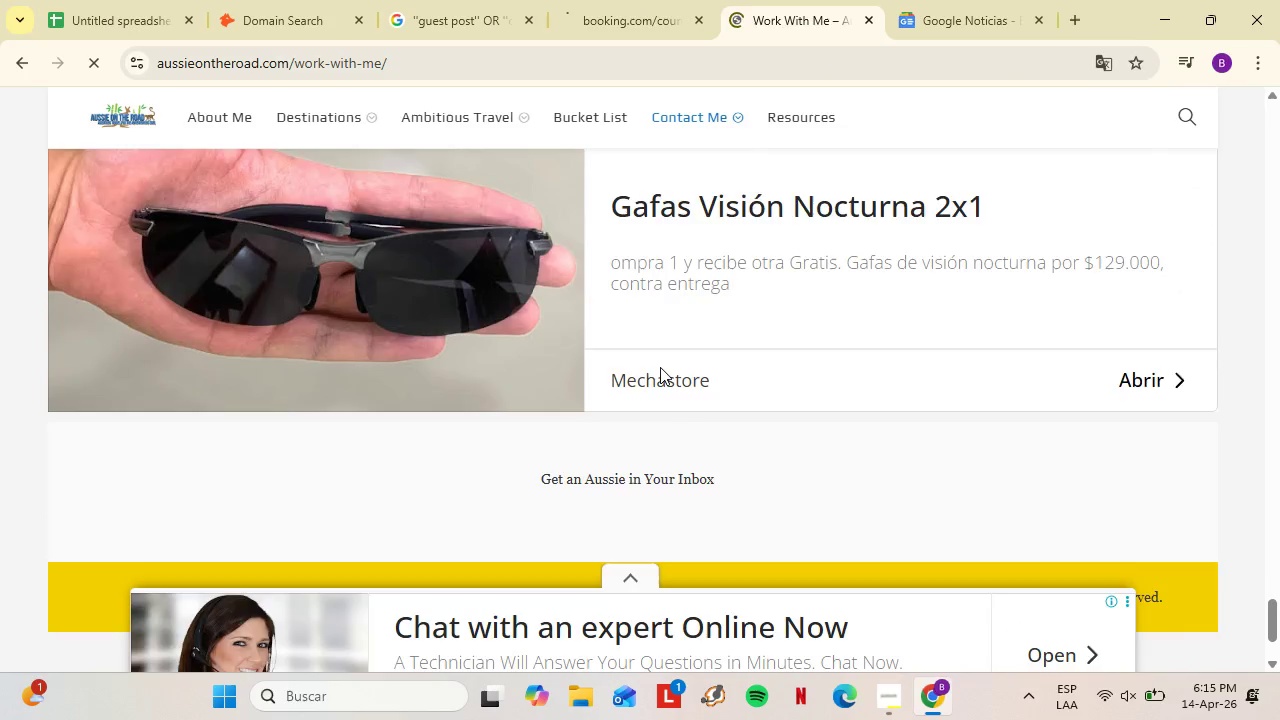 
scroll: coordinate [659, 368], scroll_direction: up, amount: 46.0
 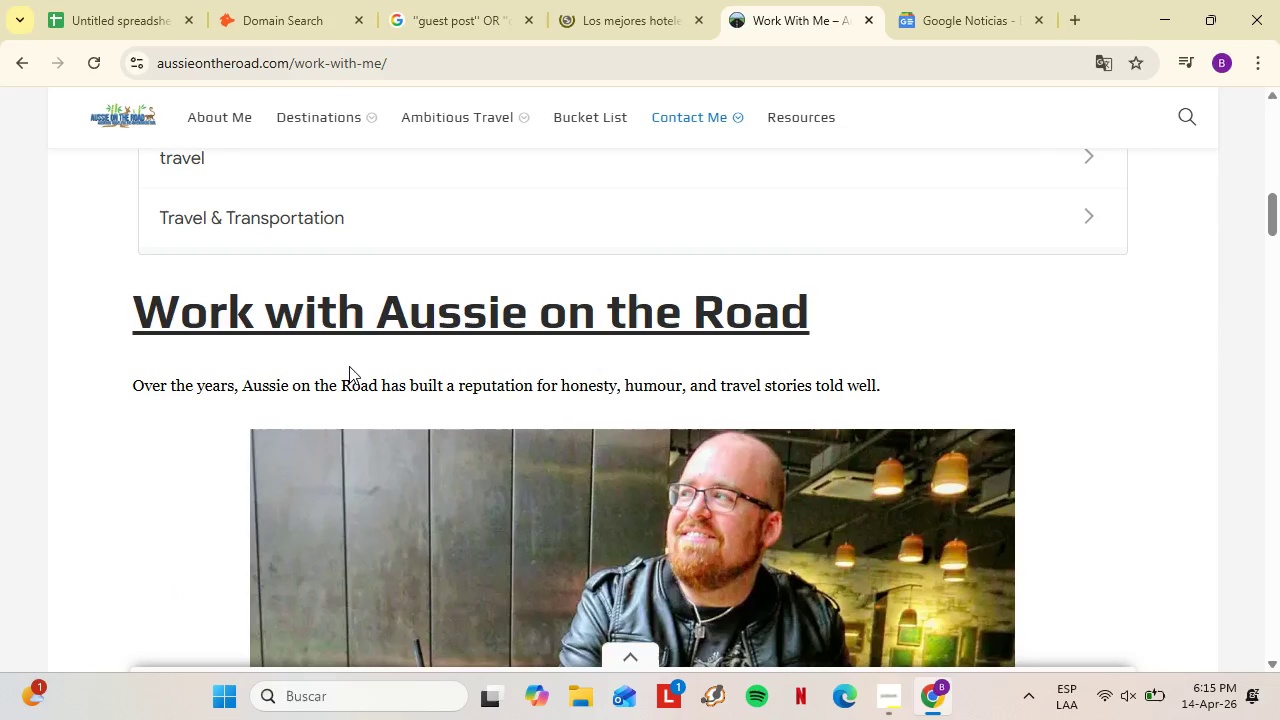 
wait(6.11)
 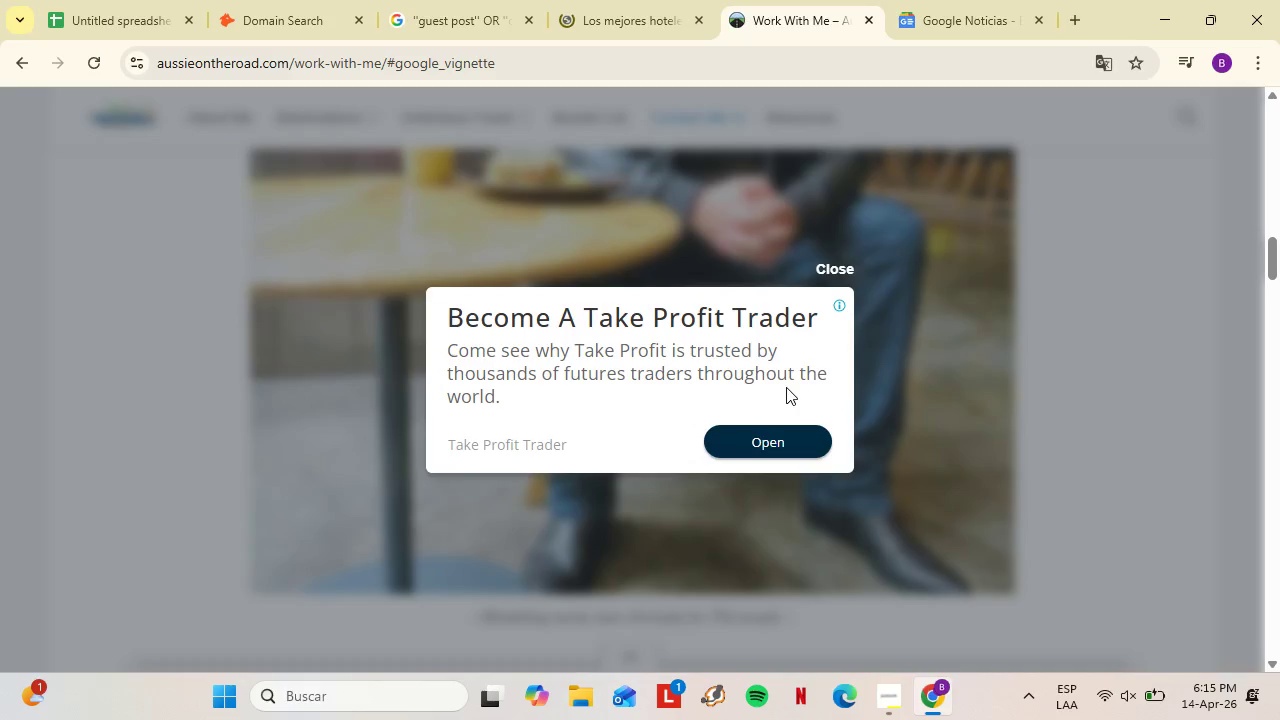 
left_click([829, 264])
 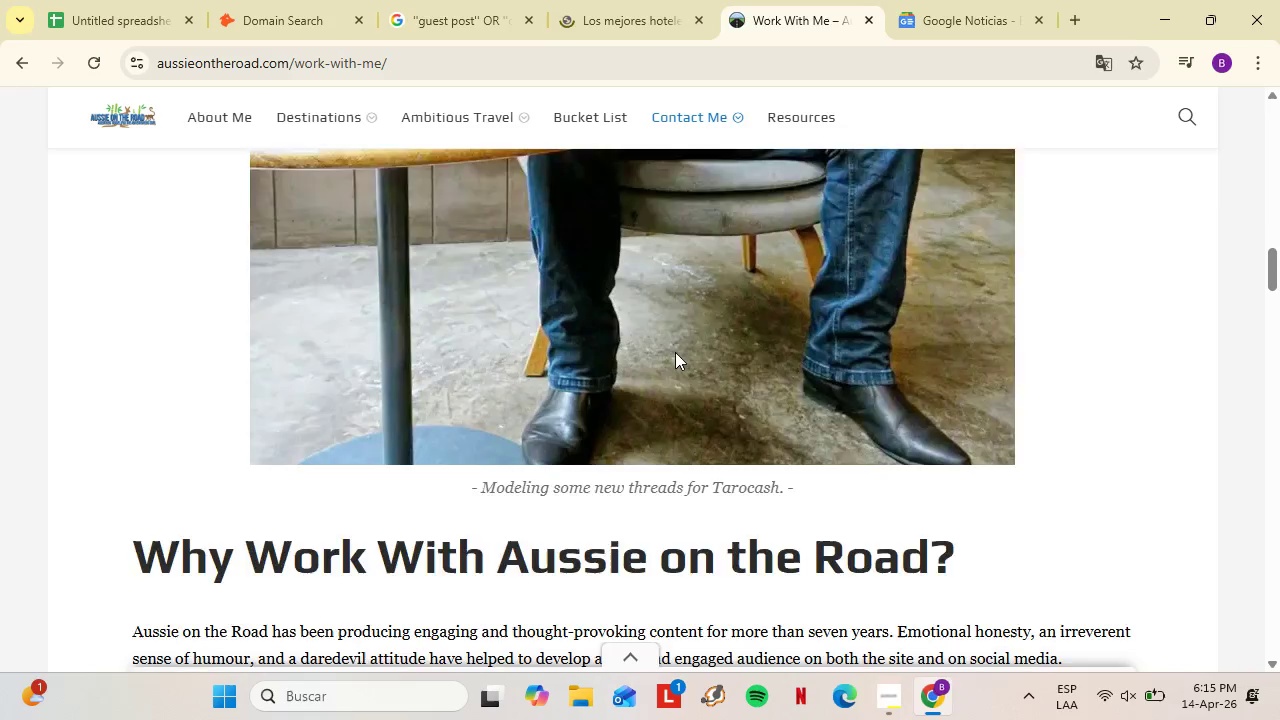 
scroll: coordinate [680, 343], scroll_direction: down, amount: 31.0
 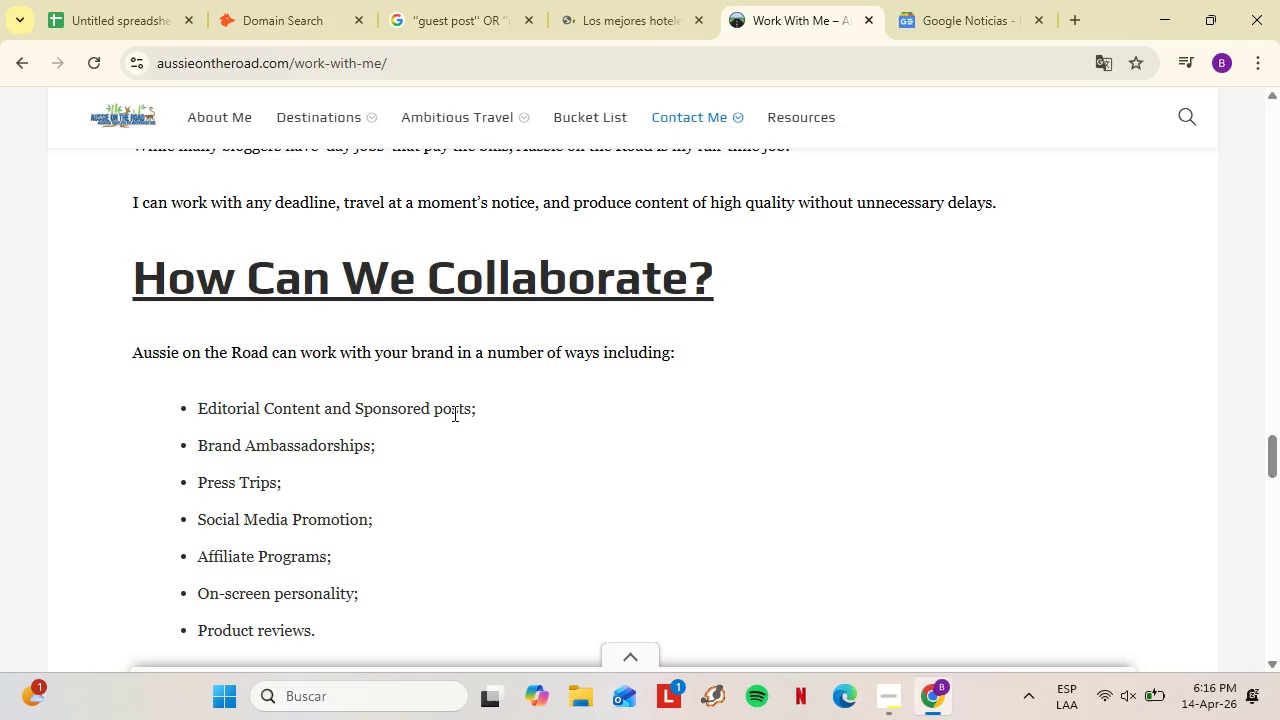 
scroll: coordinate [462, 433], scroll_direction: up, amount: 38.0
 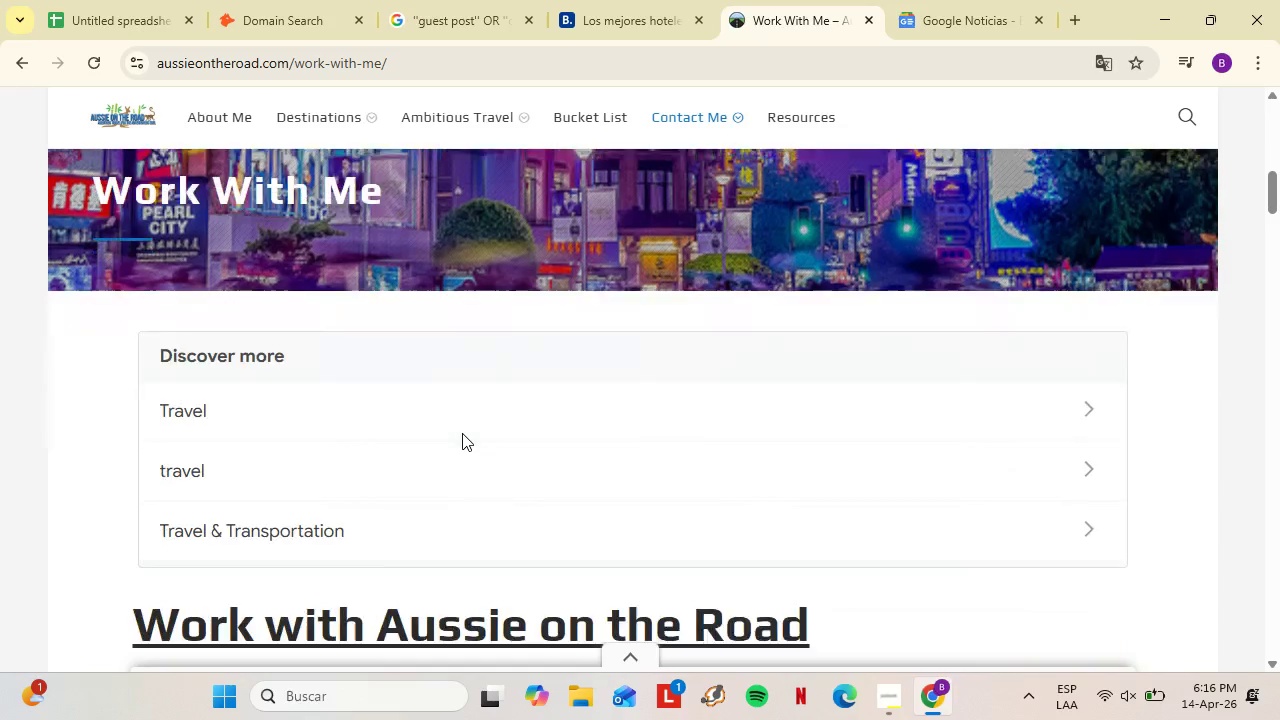 
scroll: coordinate [462, 433], scroll_direction: down, amount: 1.0
 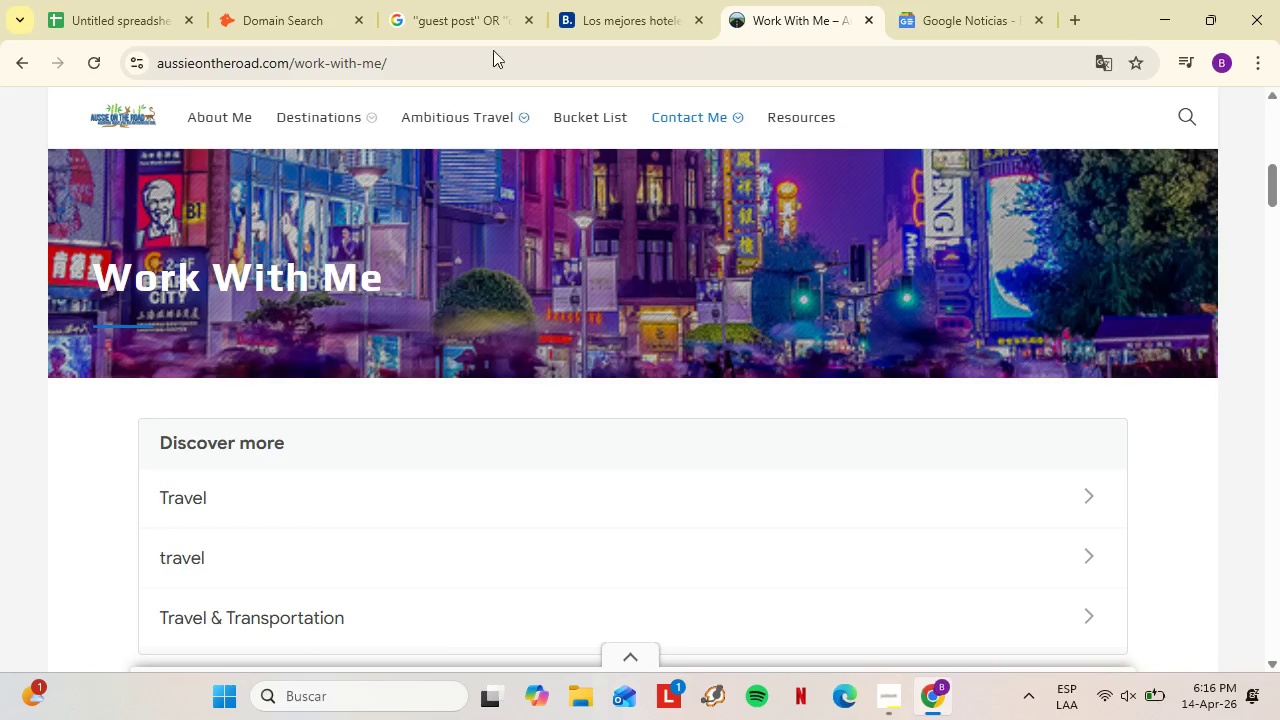 
wait(39.69)
 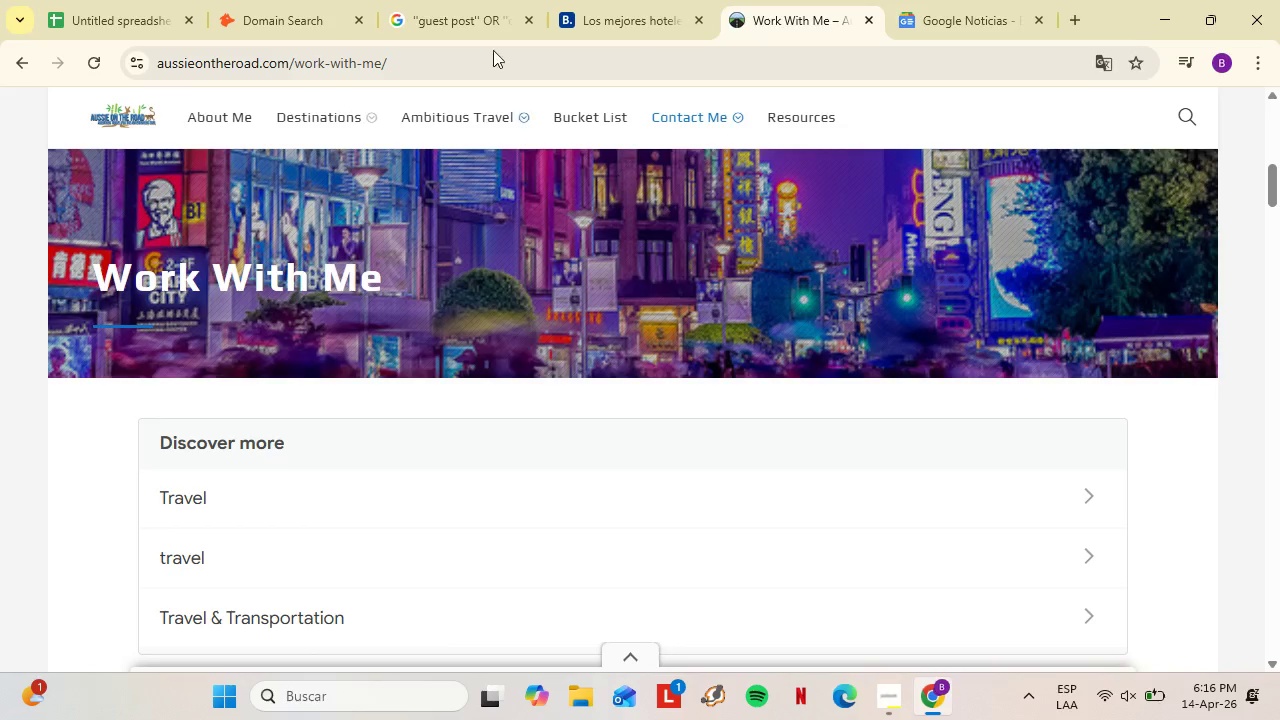 
mouse_move([676, 225])
 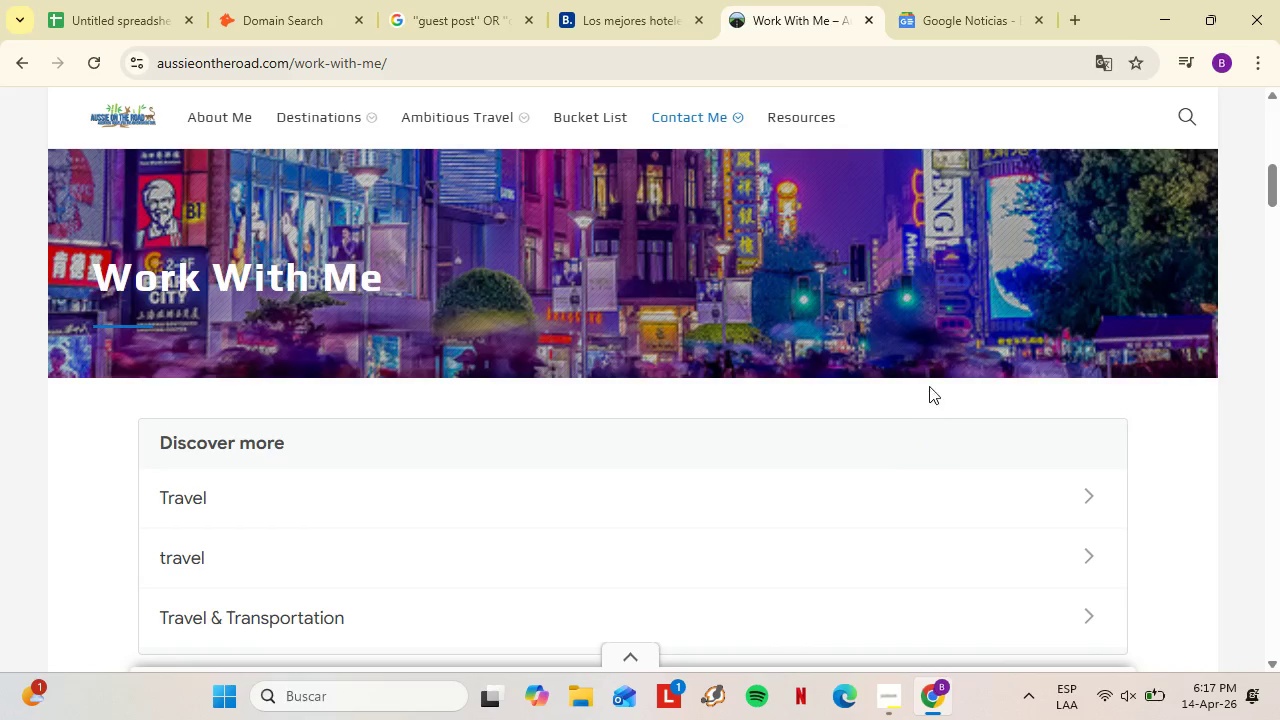 
wait(11.95)
 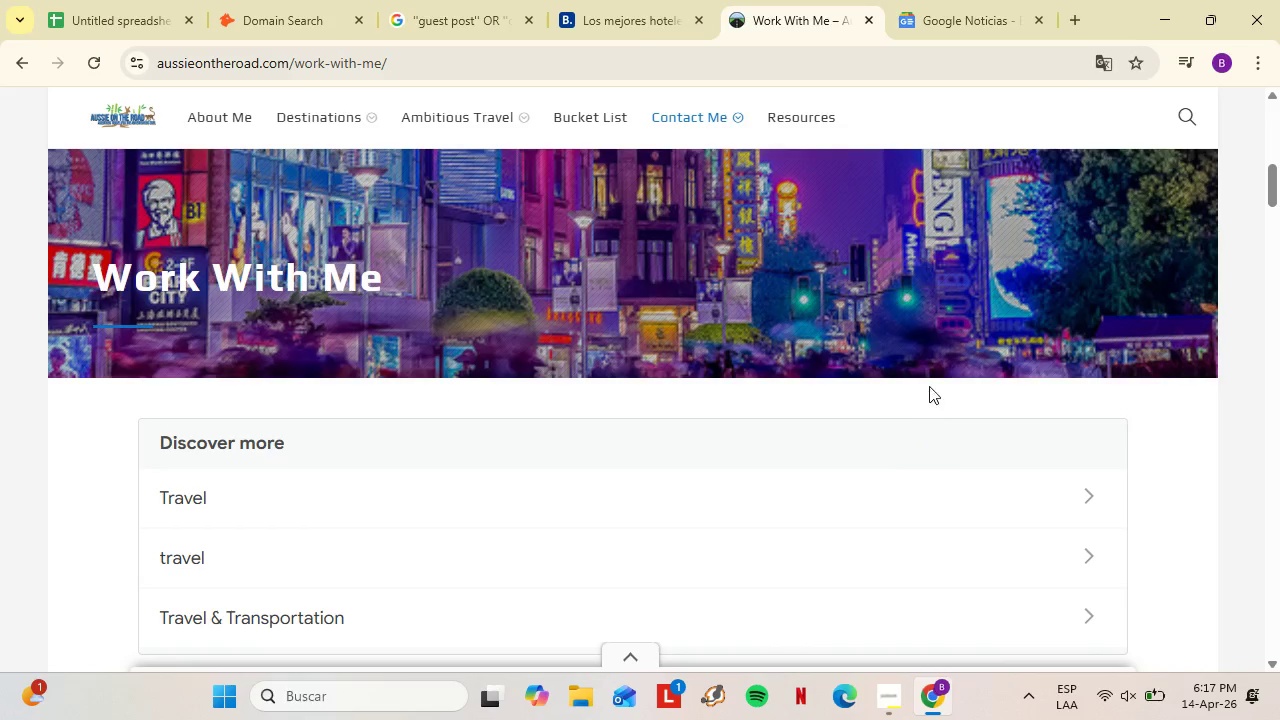 
left_click([29, 66])
 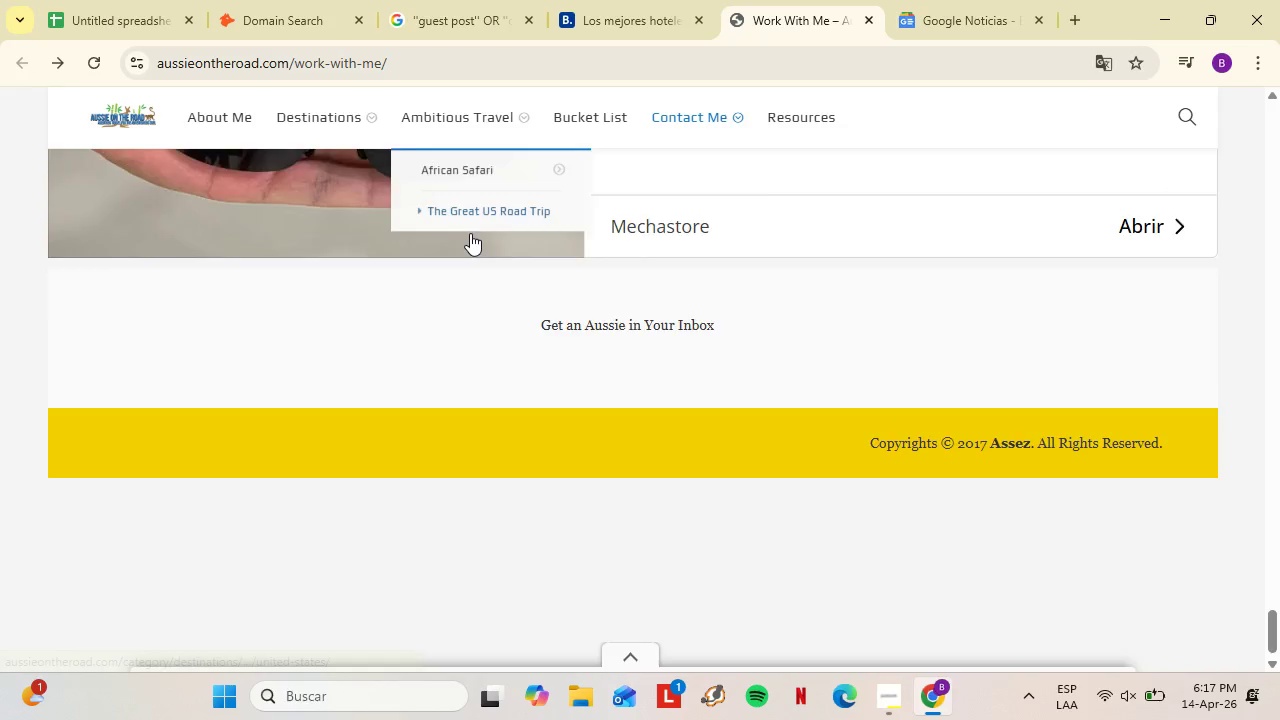 
left_click([611, 0])
 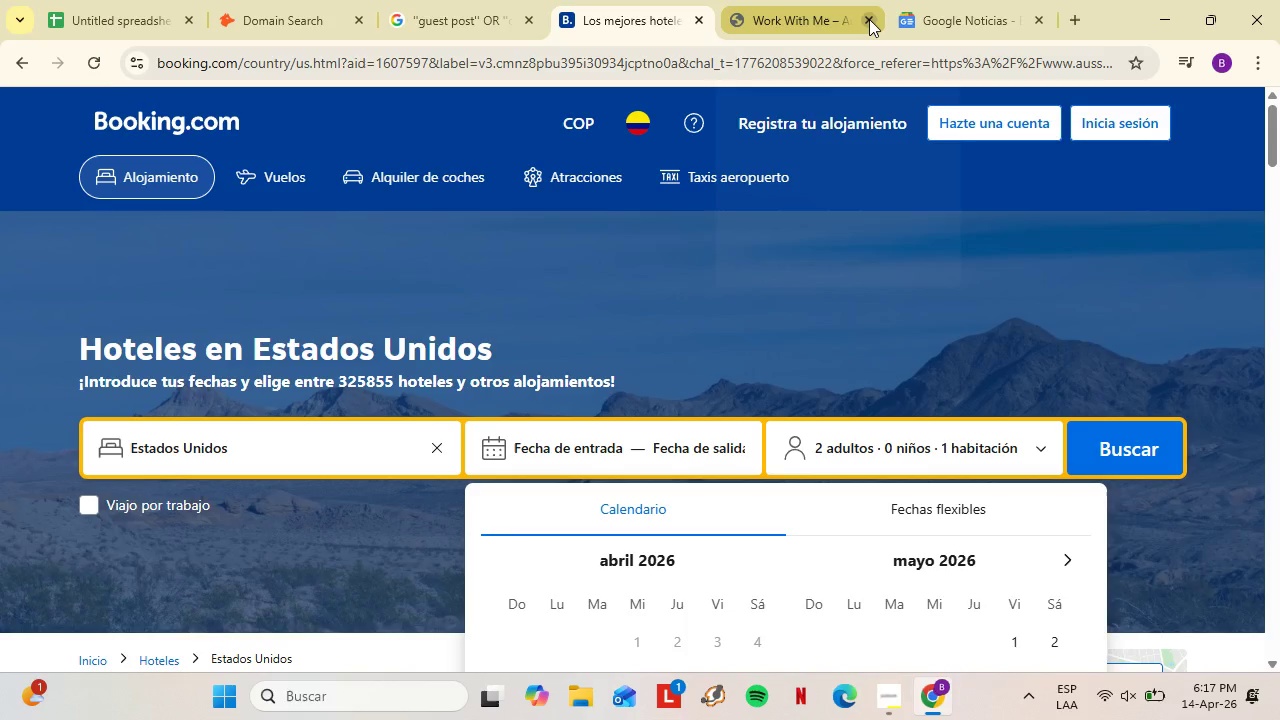 
scroll: coordinate [470, 233], scroll_direction: up, amount: 4.0
 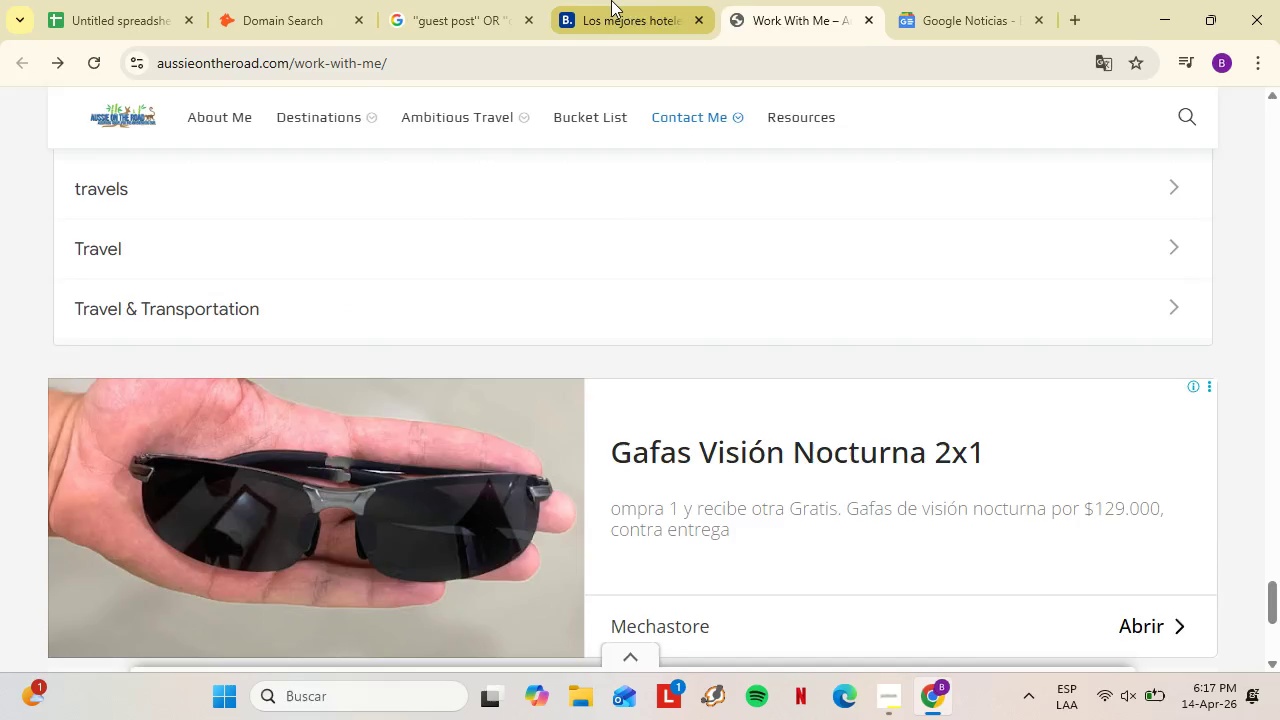 
left_click([869, 18])
 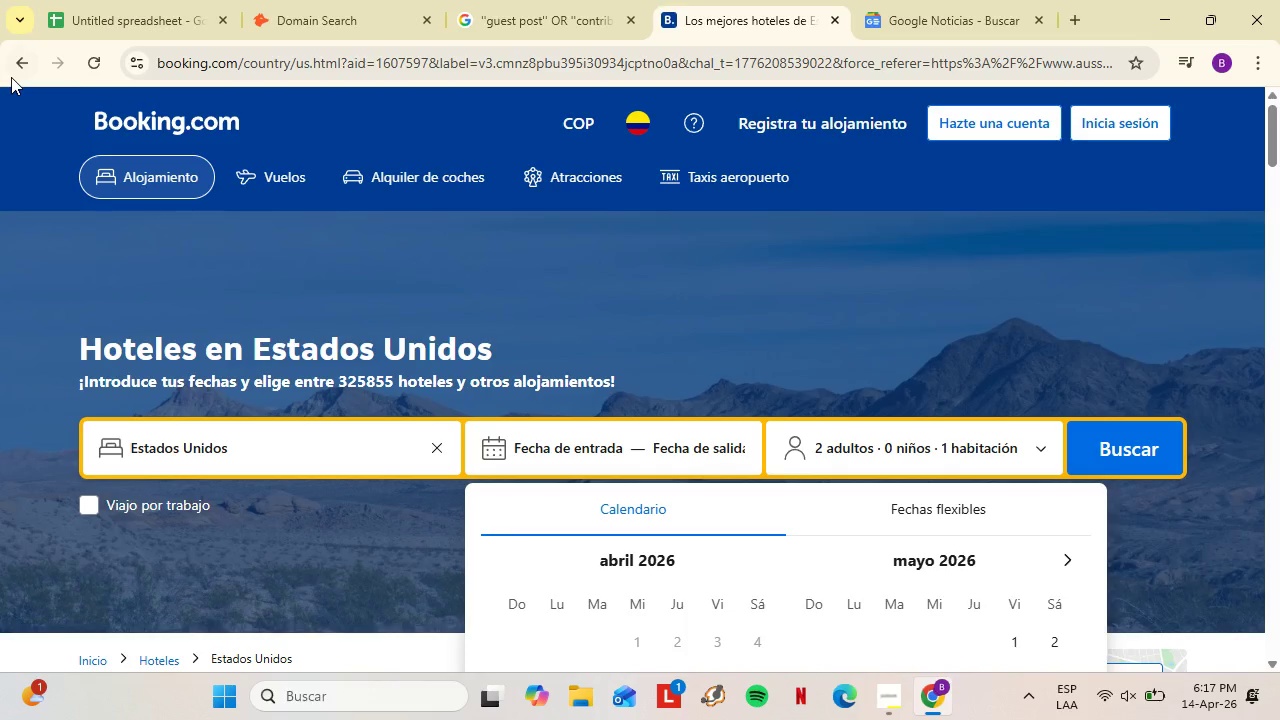 
left_click([11, 77])
 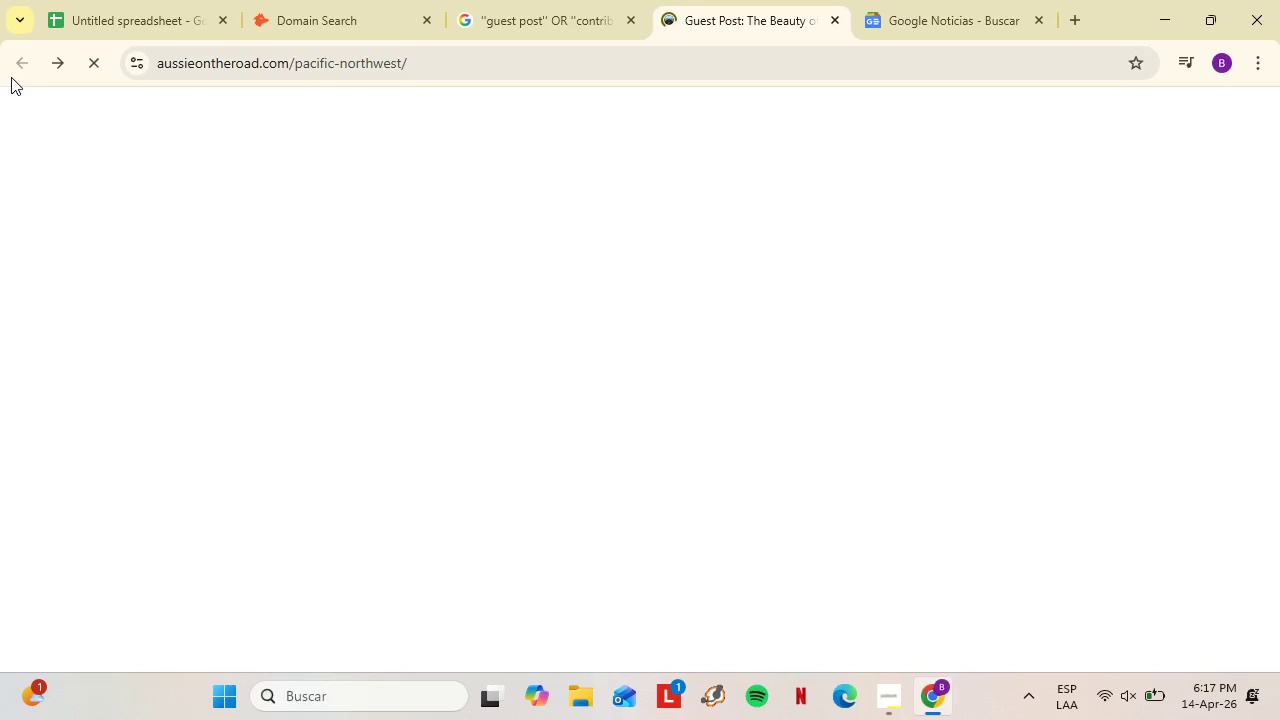 
left_click([526, 0])
 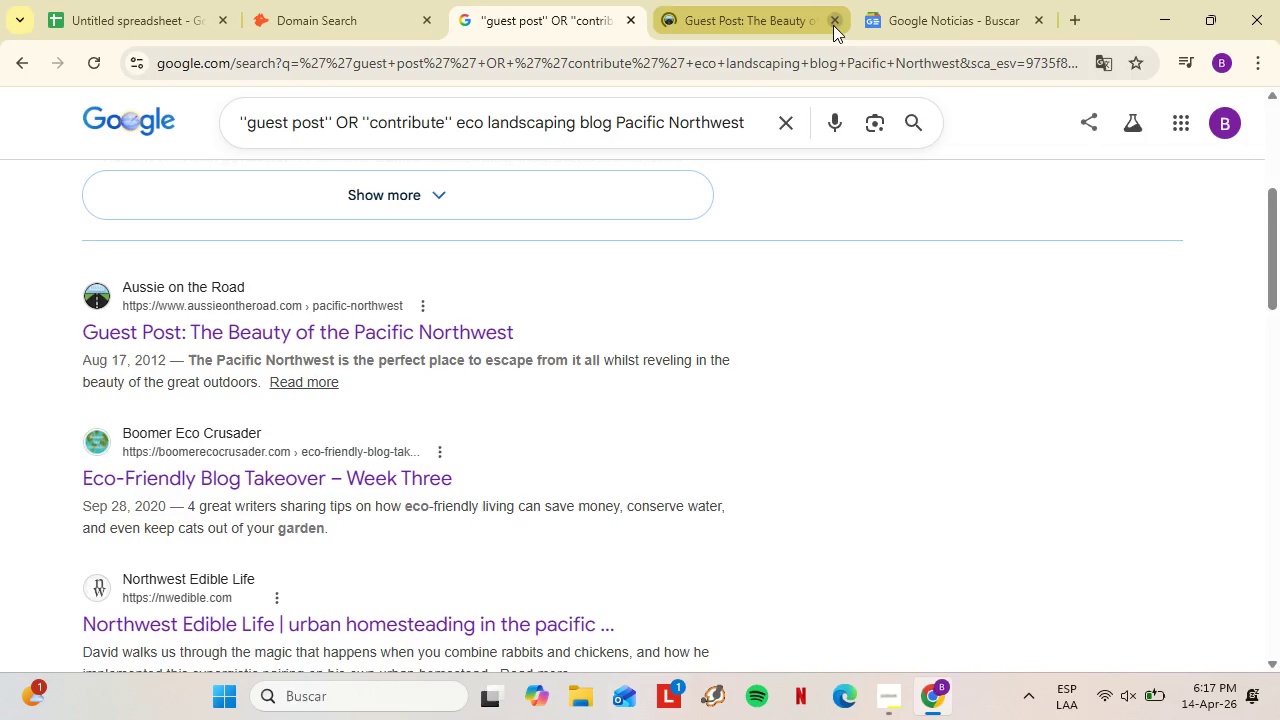 
left_click([833, 25])
 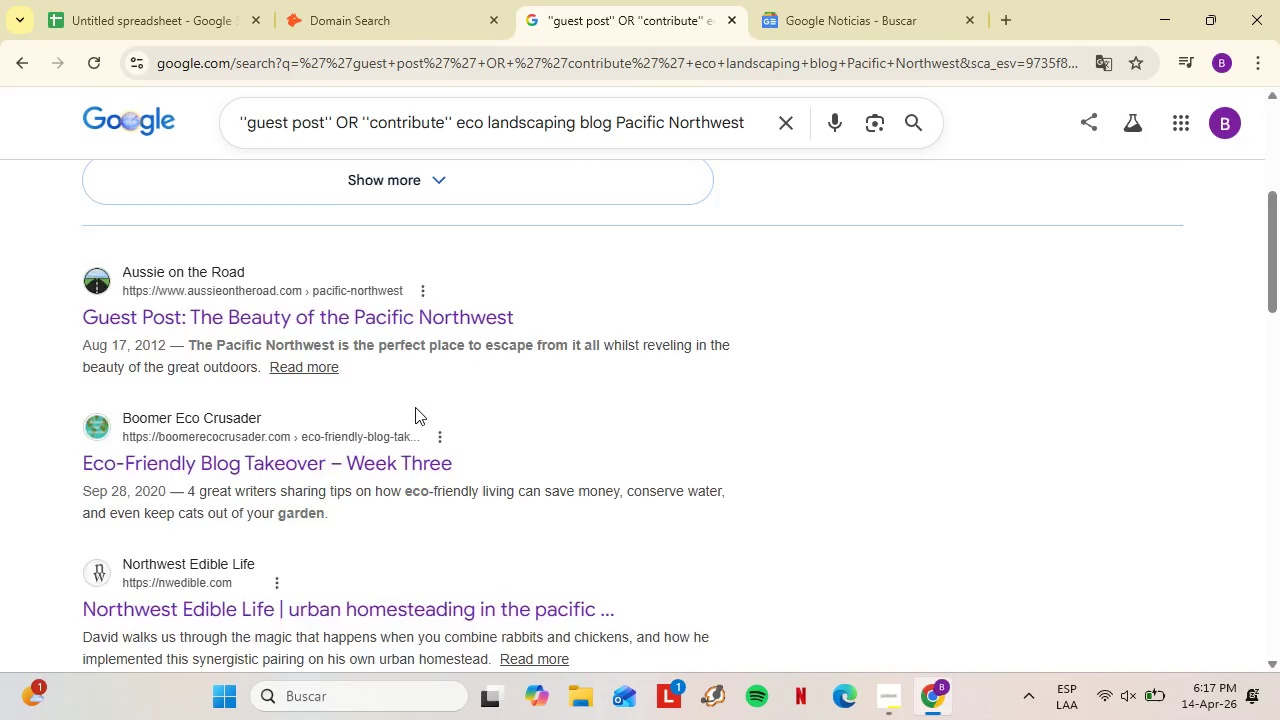 
scroll: coordinate [415, 407], scroll_direction: down, amount: 1.0
 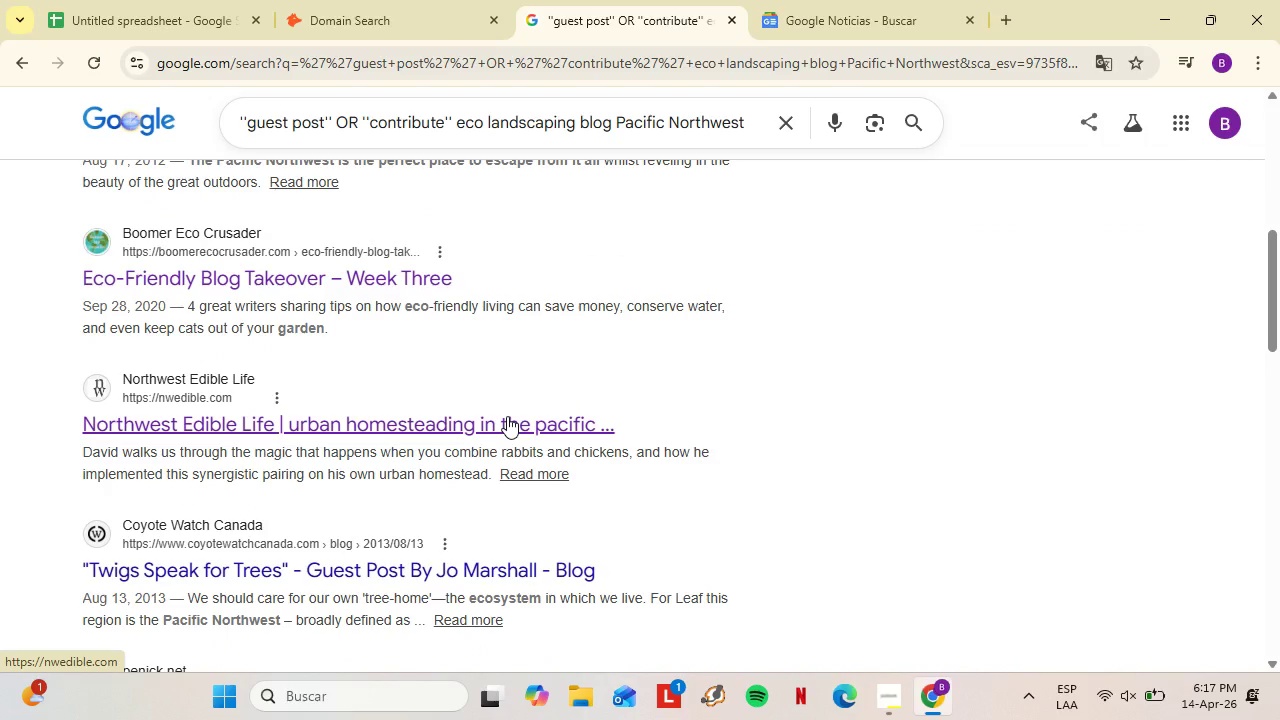 
wait(14.59)
 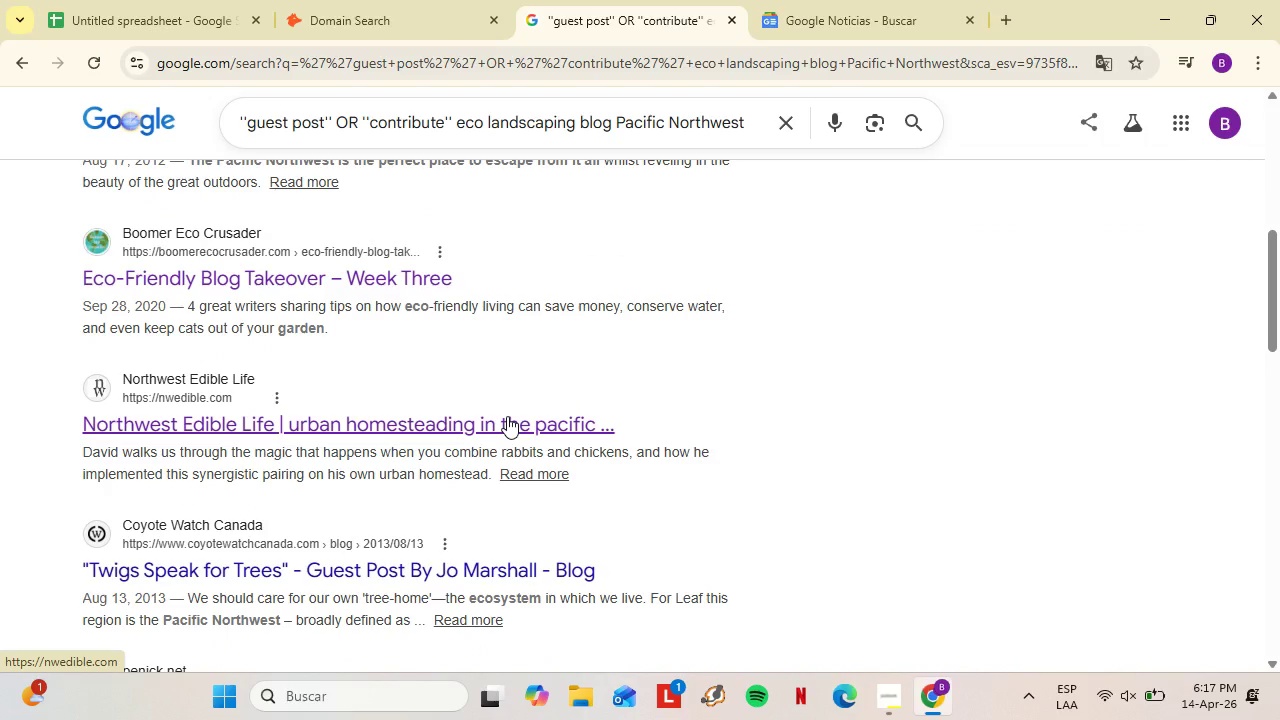 
left_click([922, 21])
 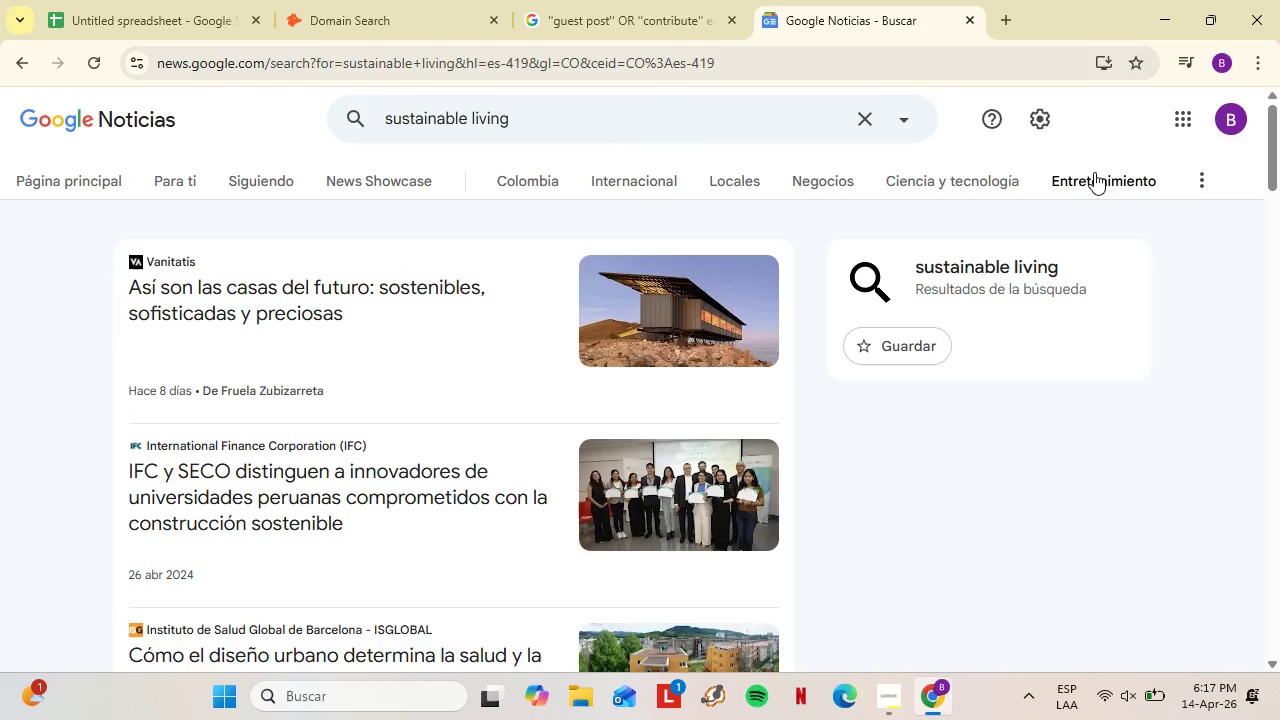 
left_click([1210, 180])
 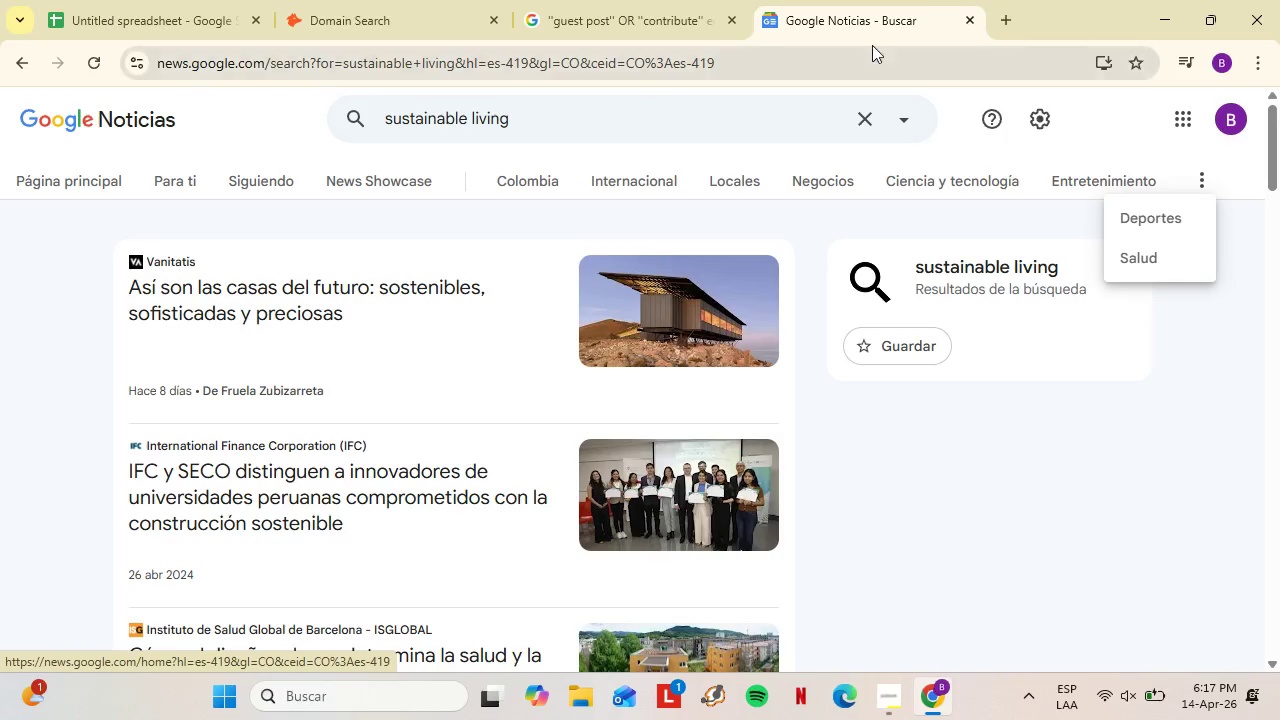 
left_click([756, 51])
 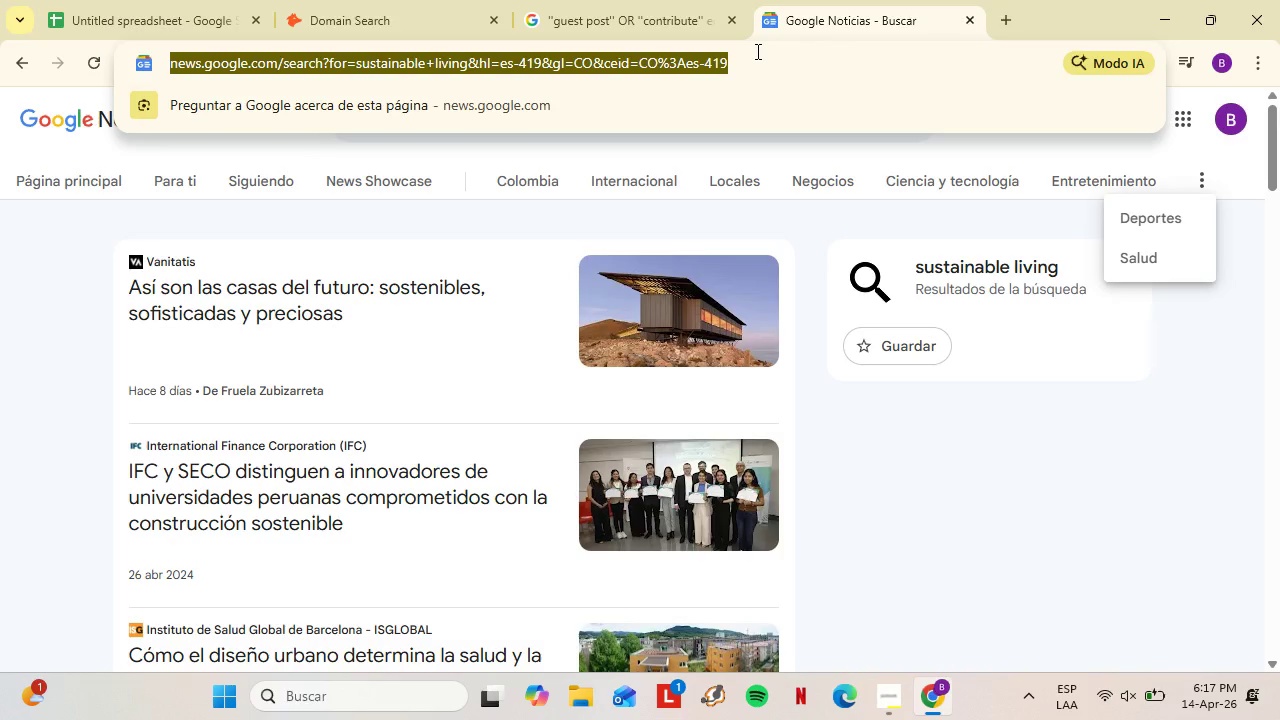 
type(garden rant)
 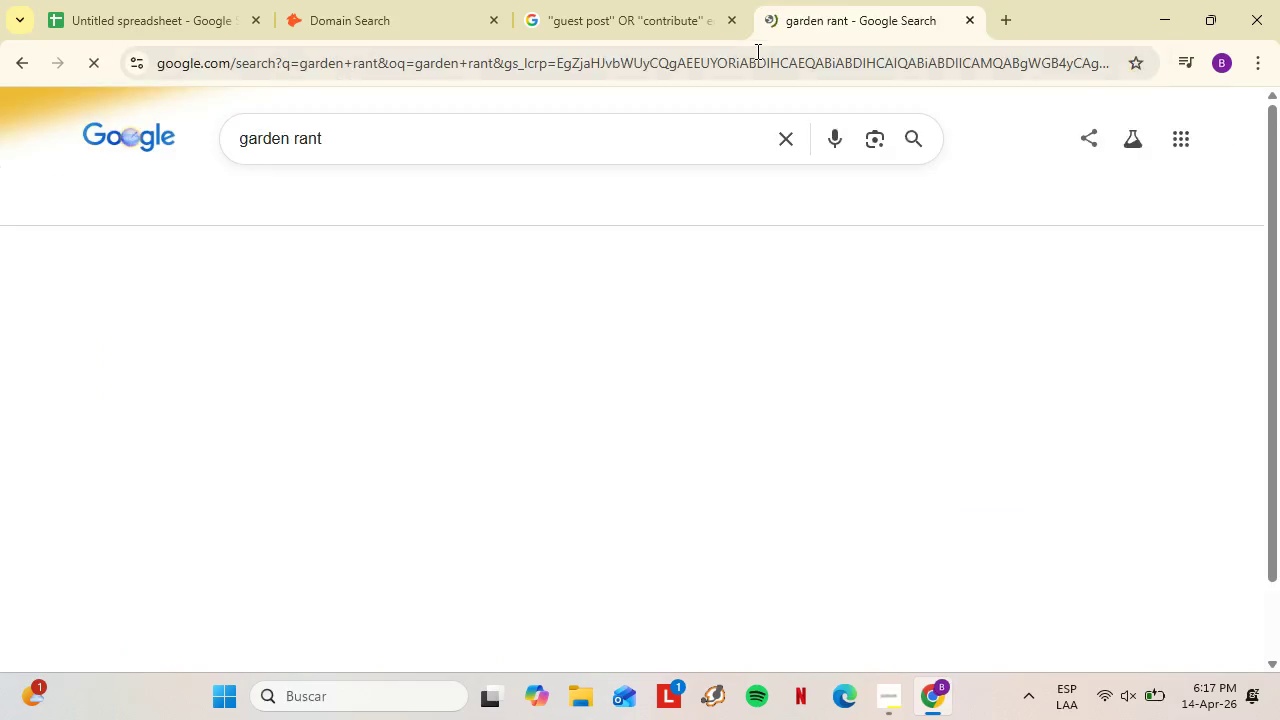 
key(Enter)
 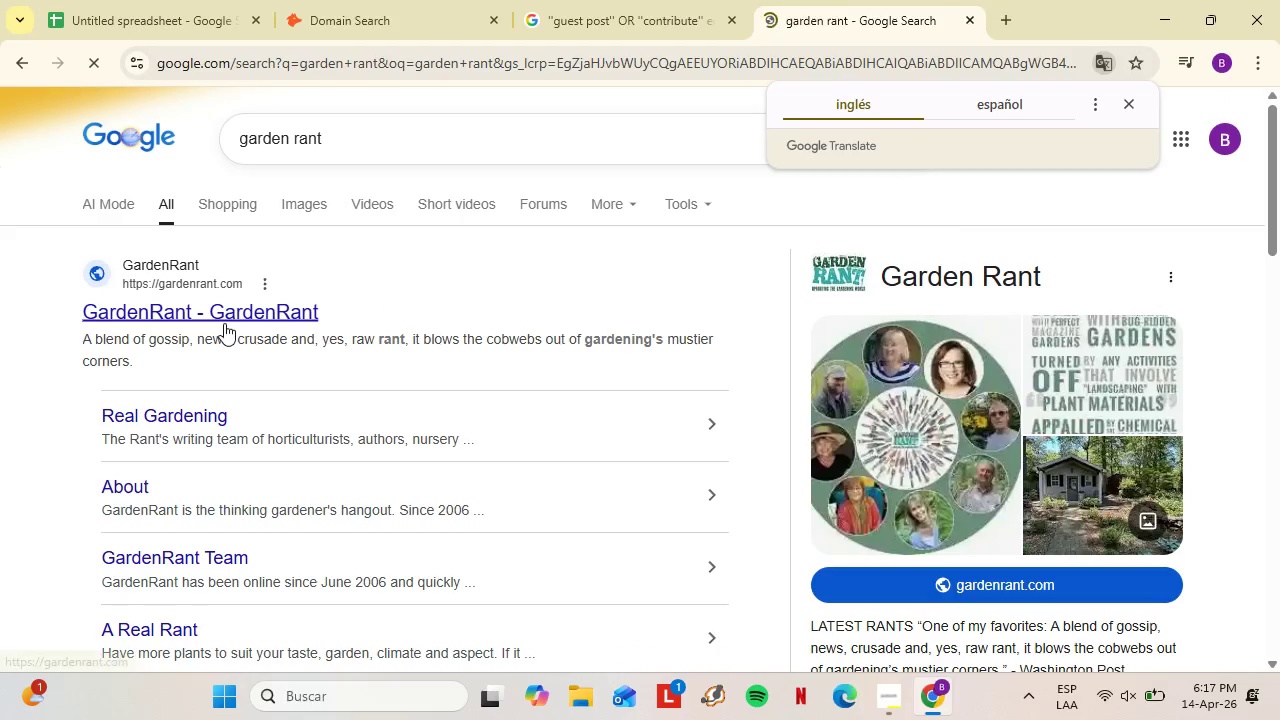 
left_click([224, 323])
 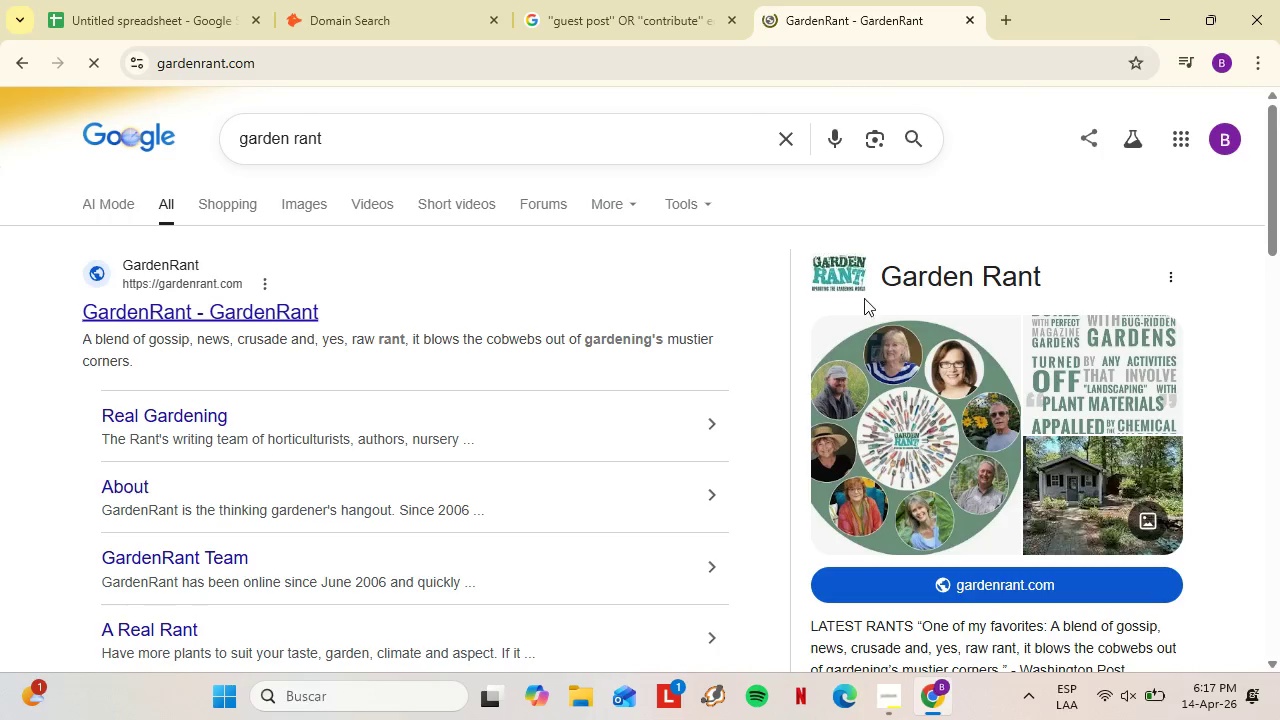 
mouse_move([842, 320])
 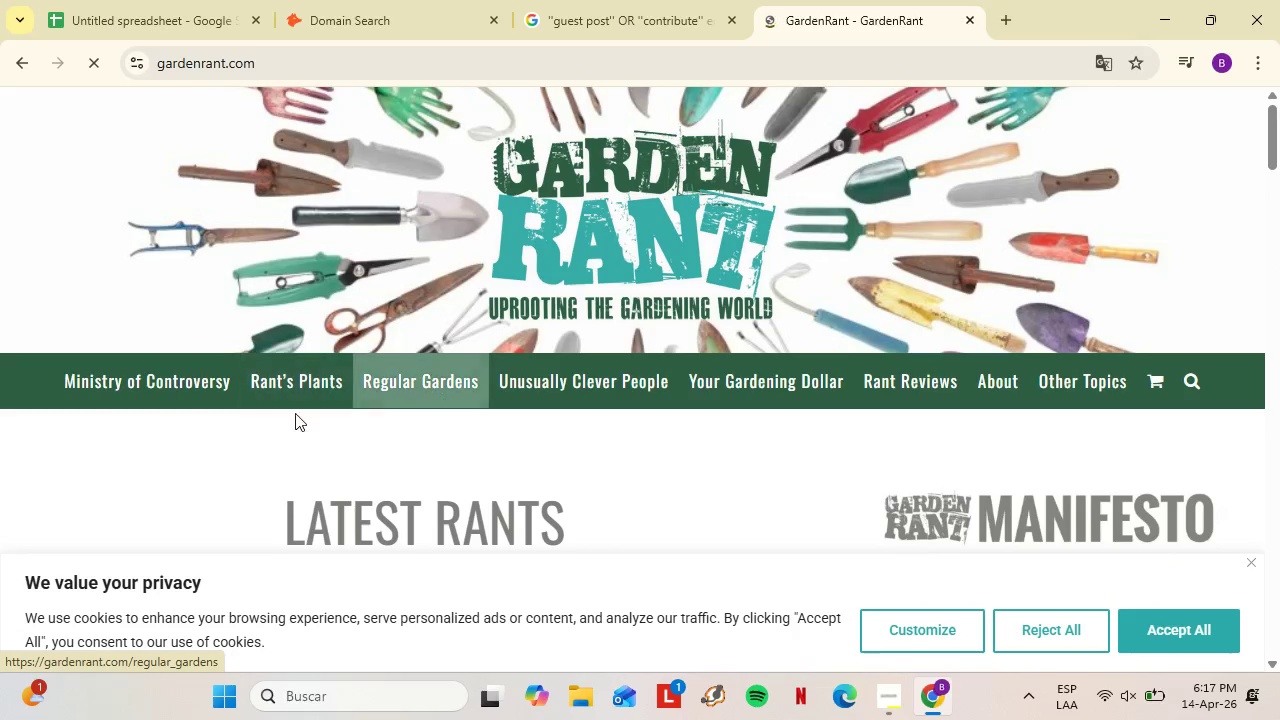 
scroll: coordinate [1050, 306], scroll_direction: down, amount: 4.0
 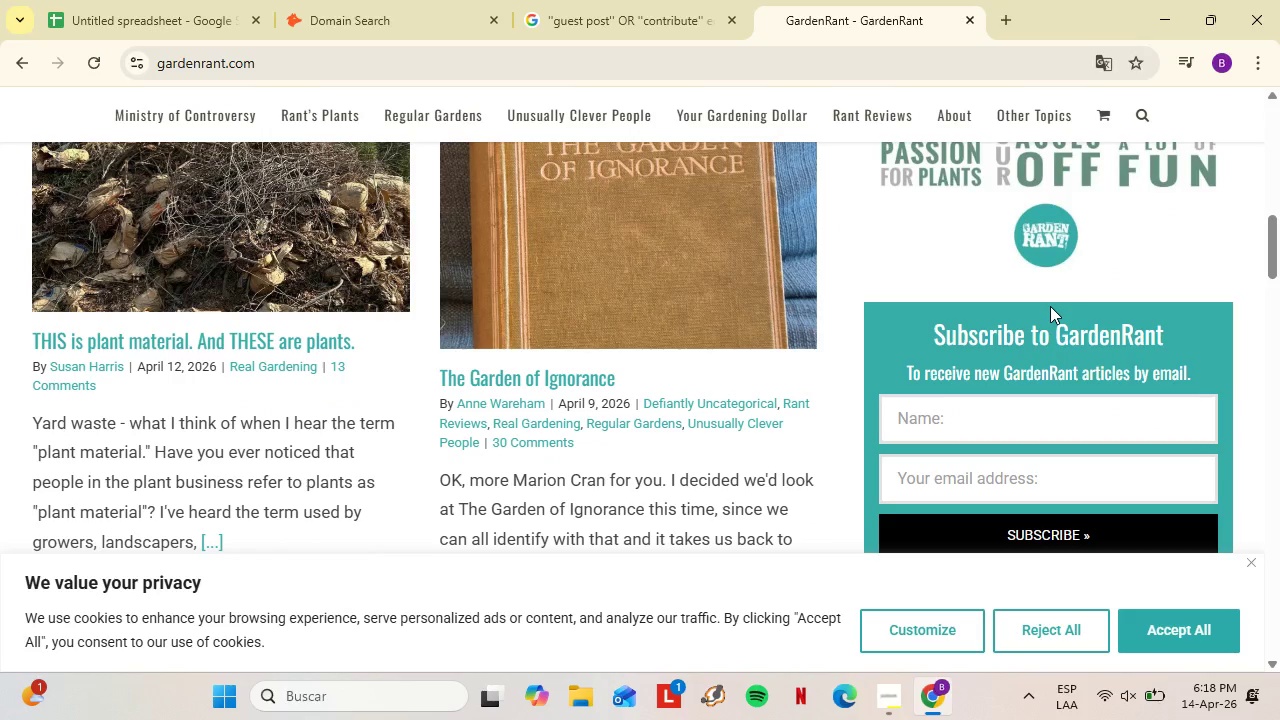 
scroll: coordinate [1050, 306], scroll_direction: up, amount: 4.0
 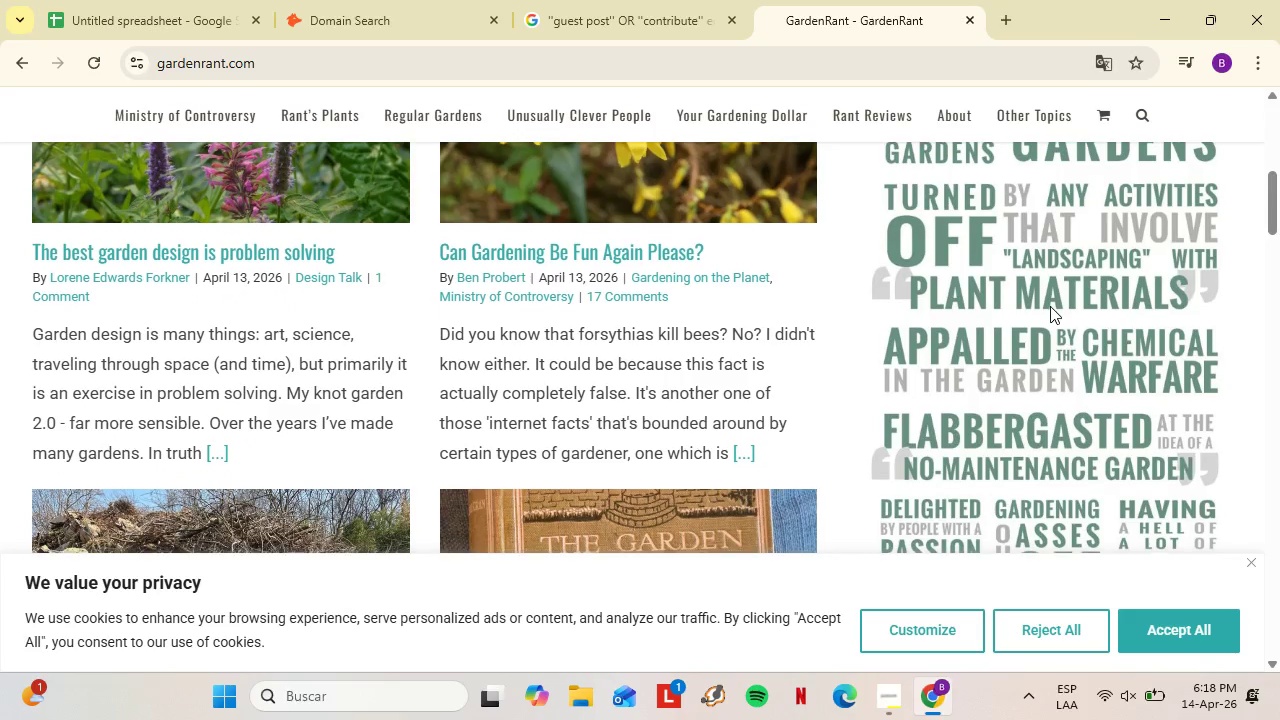 
left_click([1062, 617])
 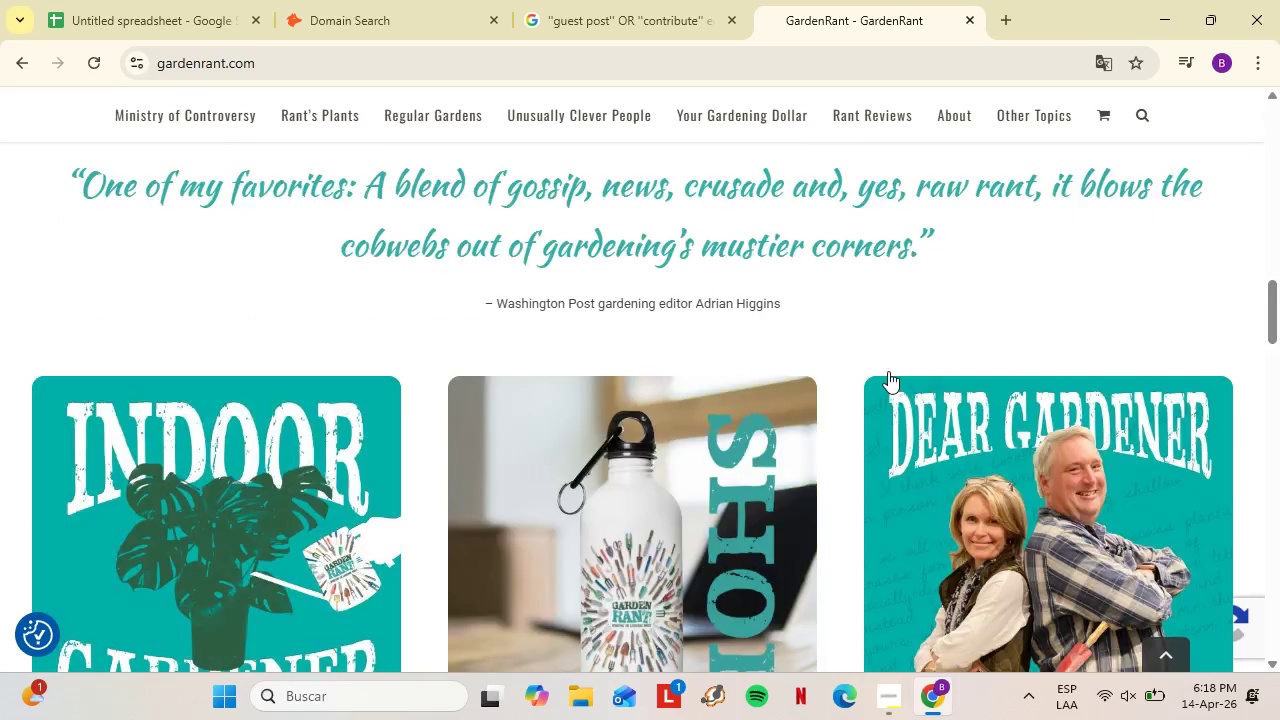 
scroll: coordinate [810, 407], scroll_direction: down, amount: 21.0
 